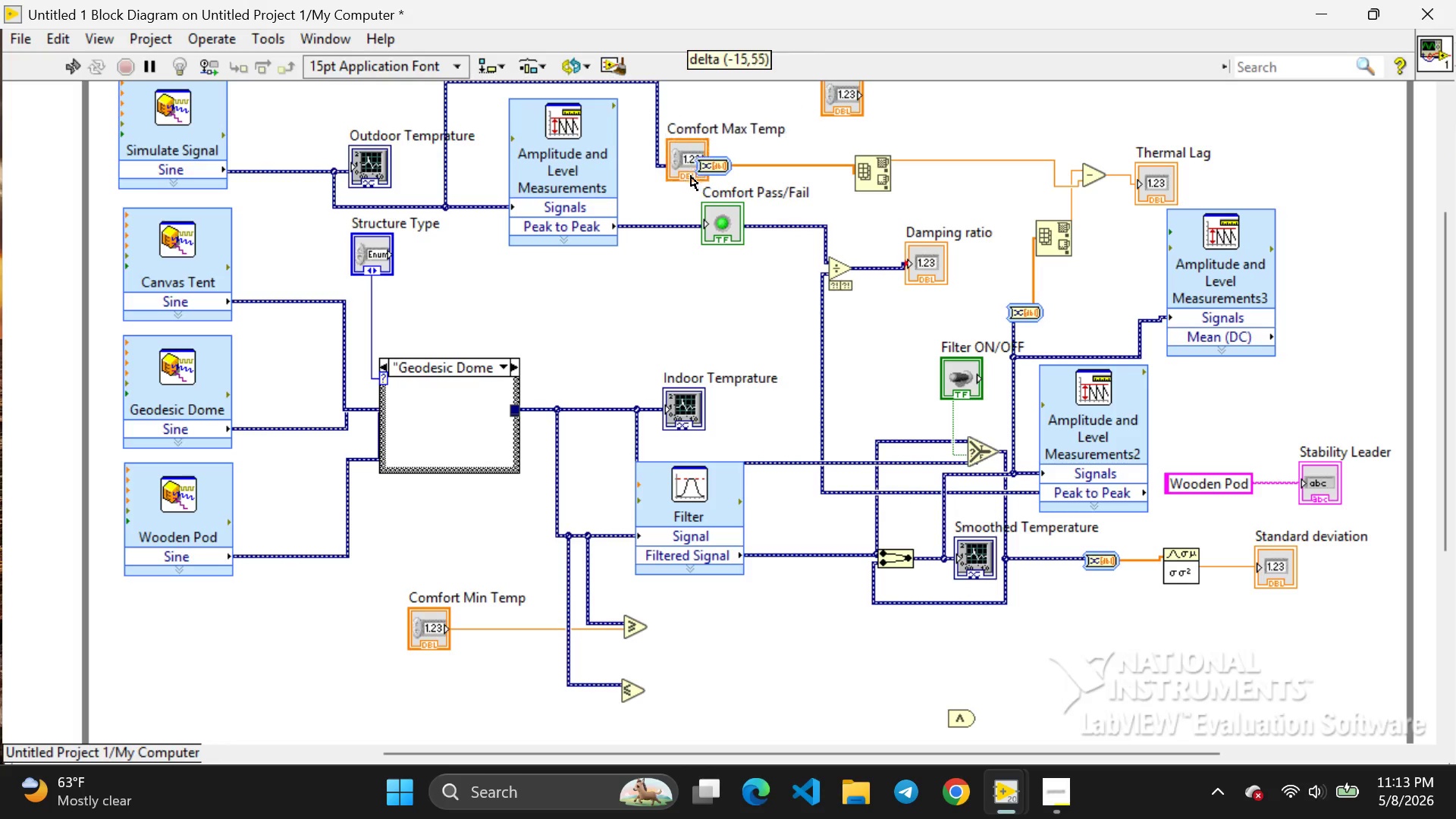 
left_click_drag(start_coordinate=[710, 108], to_coordinate=[431, 713])
 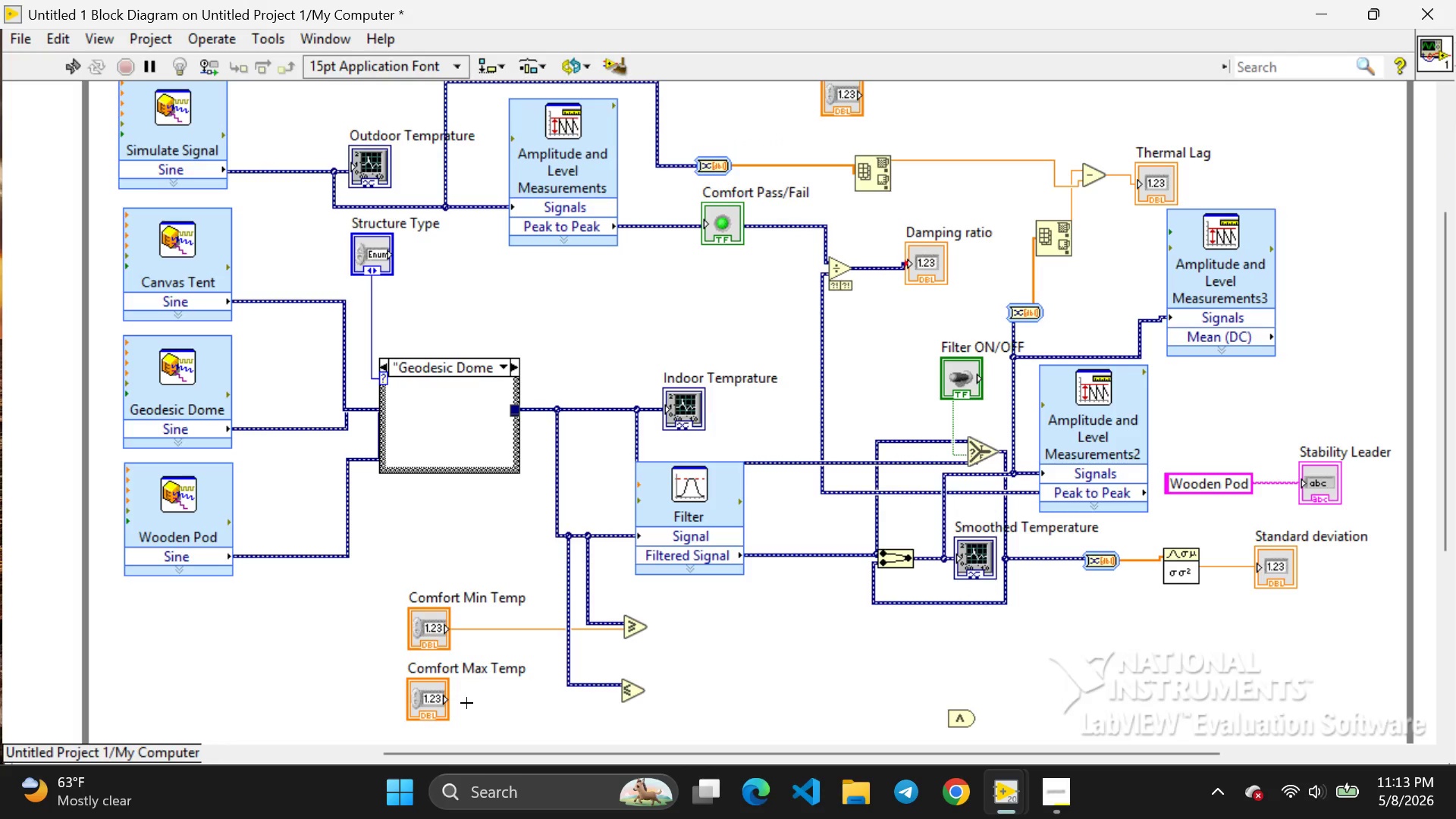 
left_click([466, 703])
 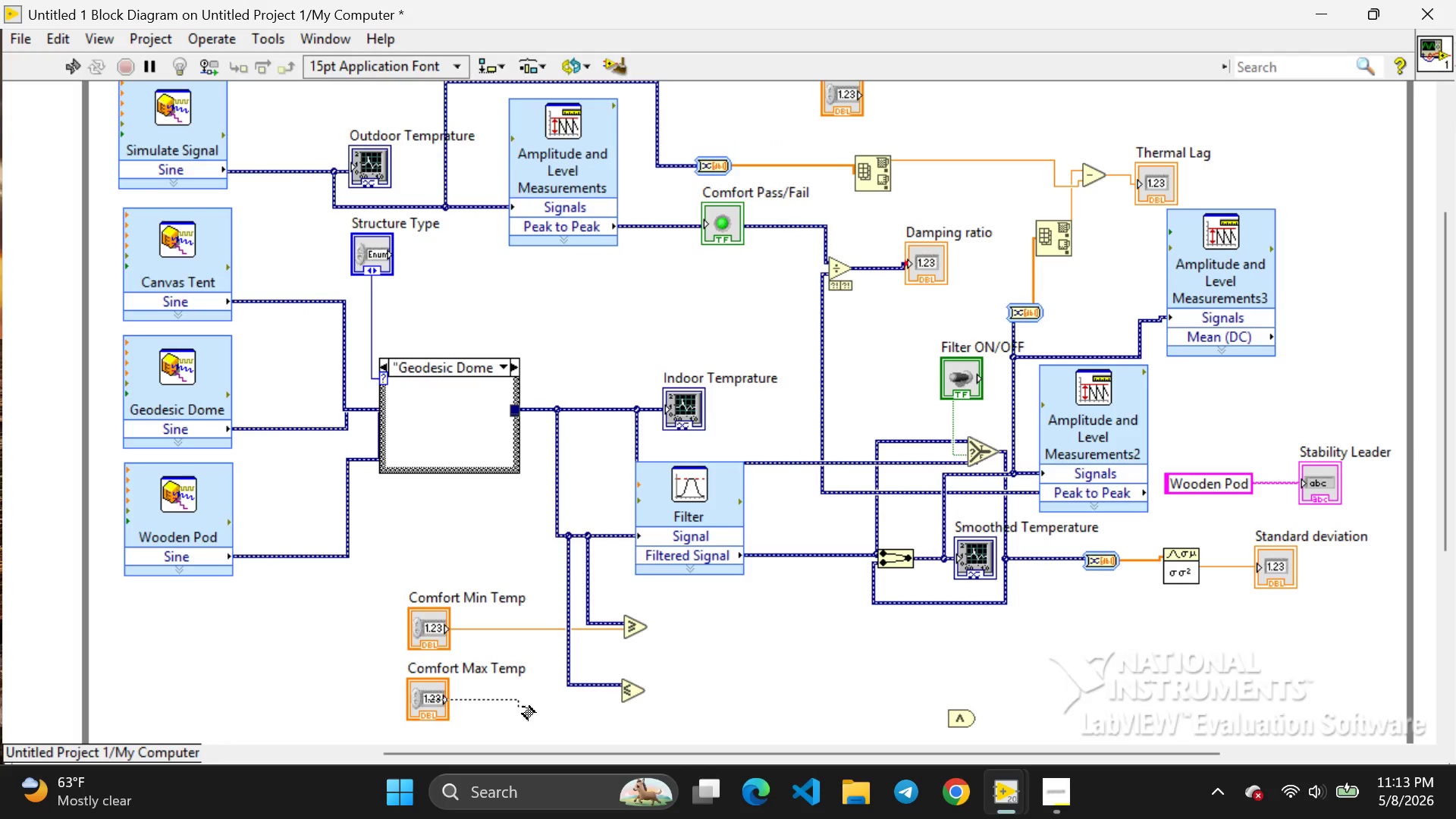 
left_click_drag(start_coordinate=[450, 699], to_coordinate=[619, 695])
 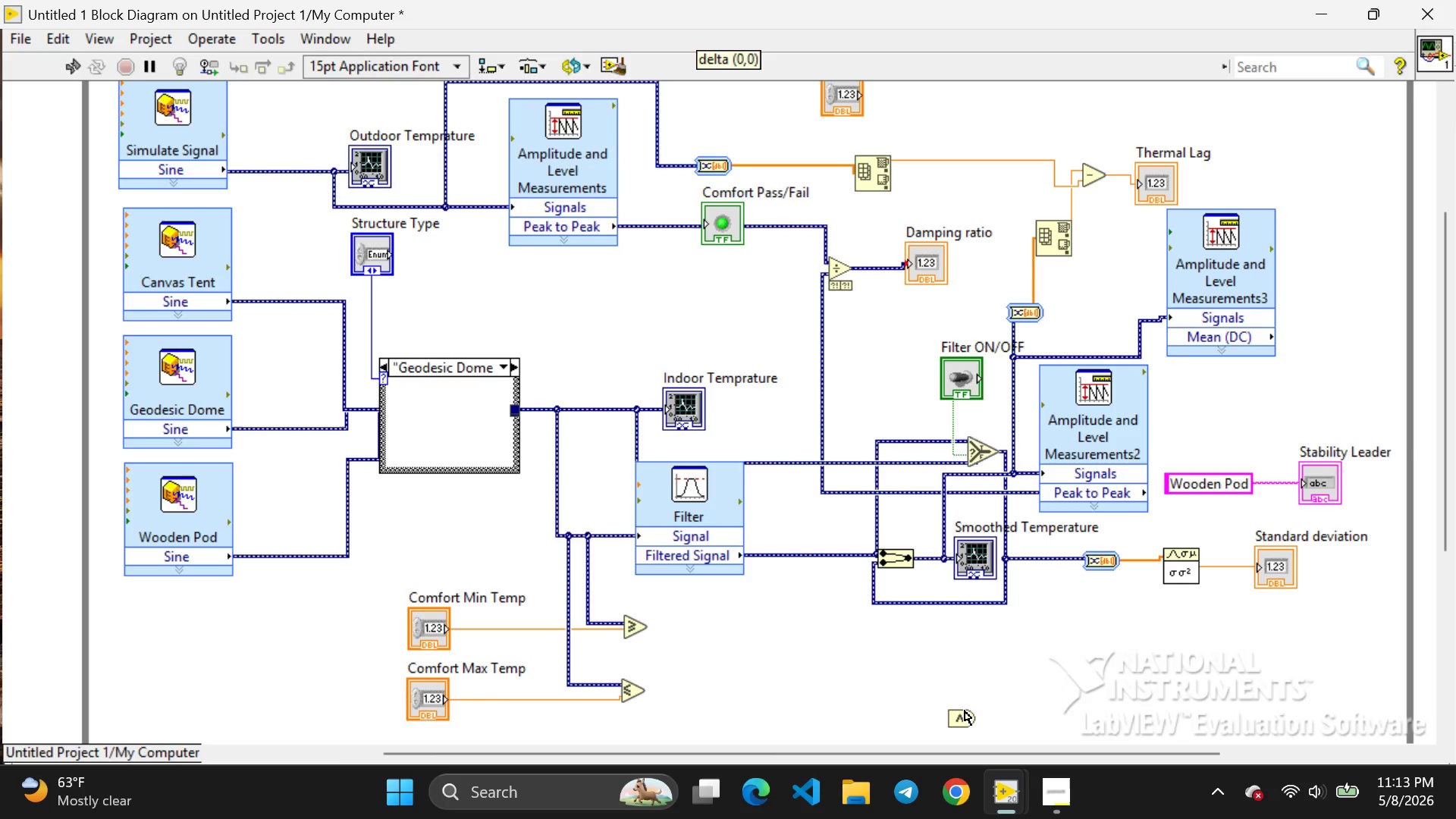 
left_click([965, 711])
 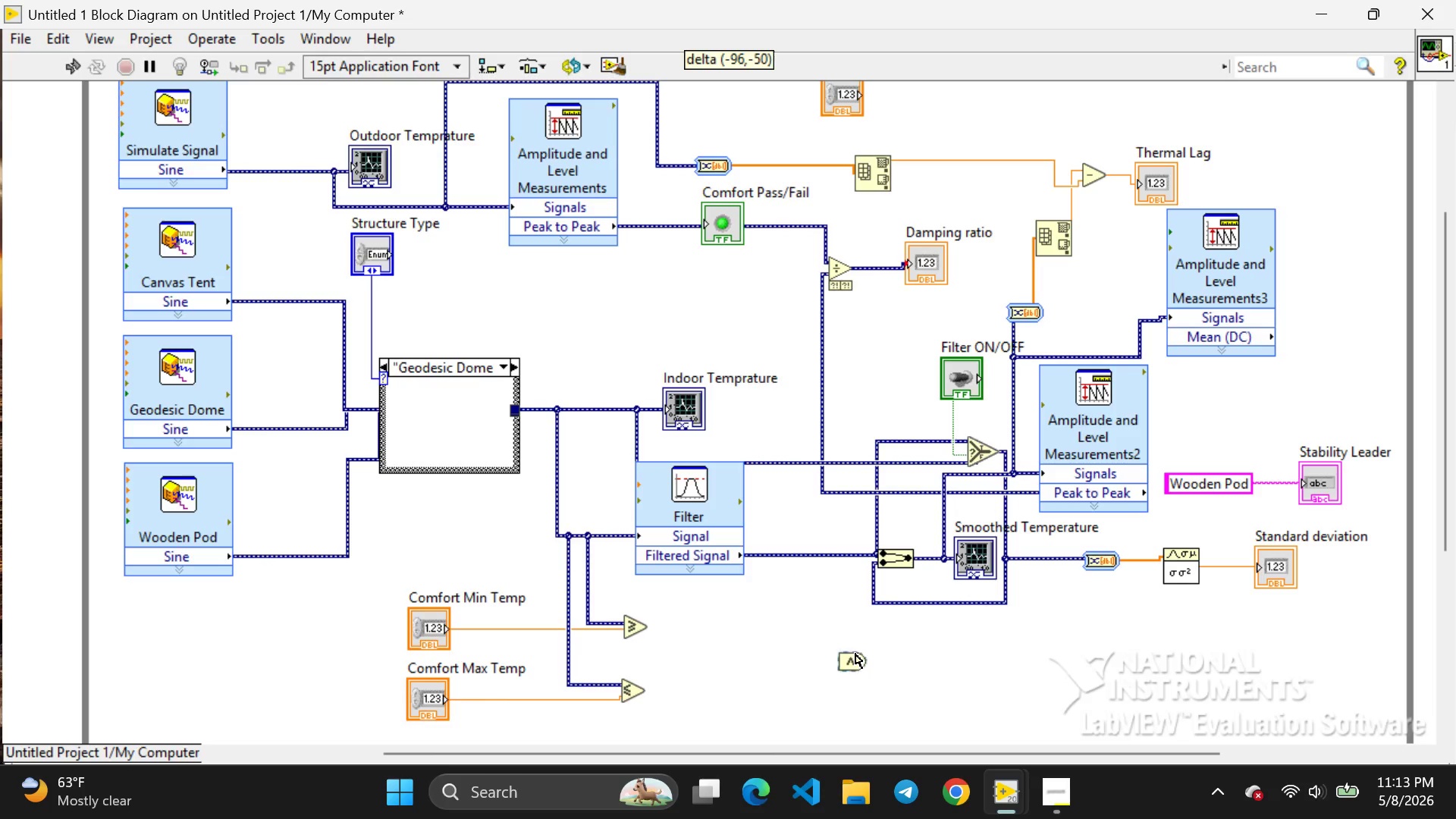 
left_click_drag(start_coordinate=[965, 711], to_coordinate=[725, 651])
 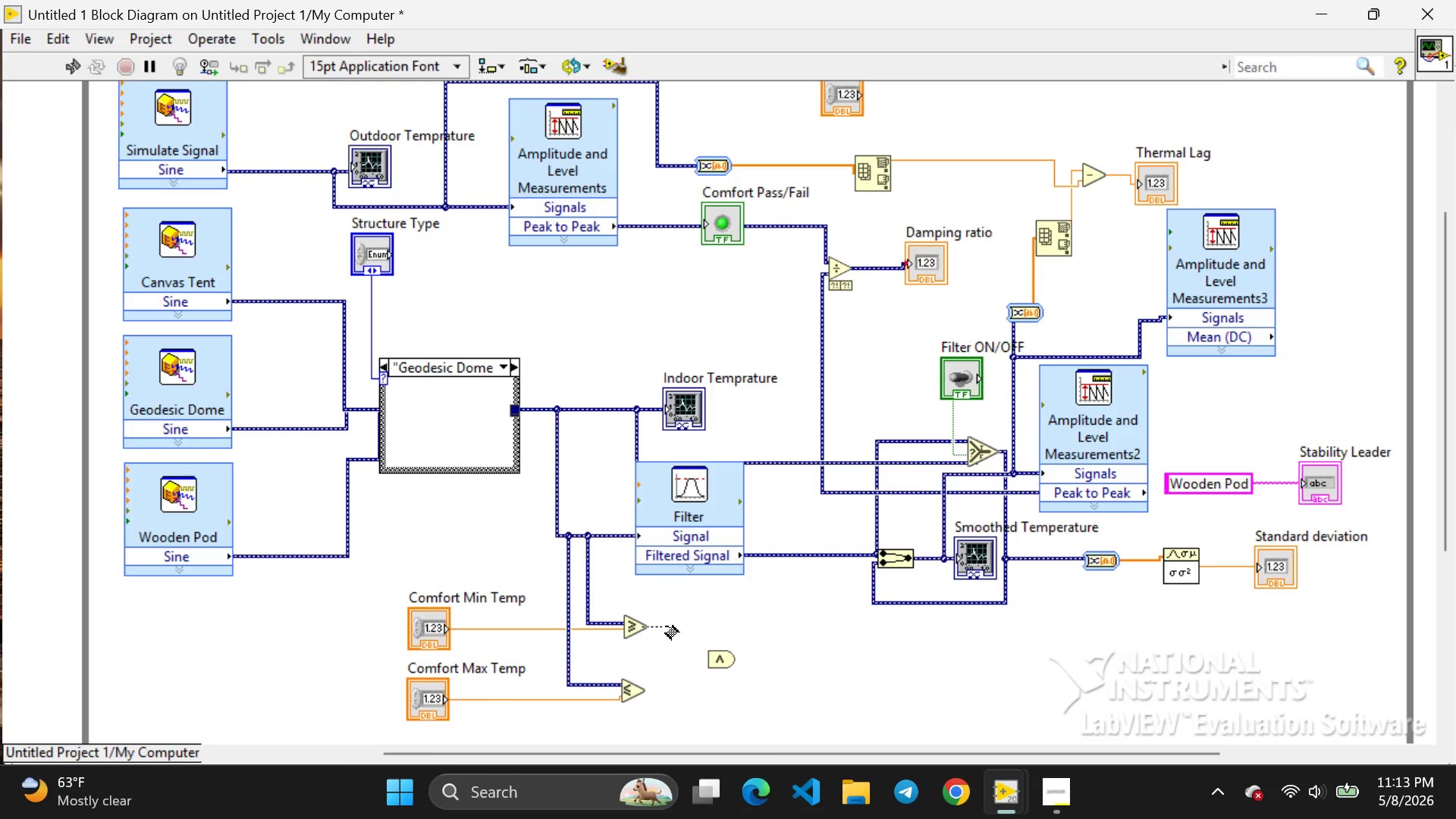 
left_click_drag(start_coordinate=[648, 626], to_coordinate=[698, 654])
 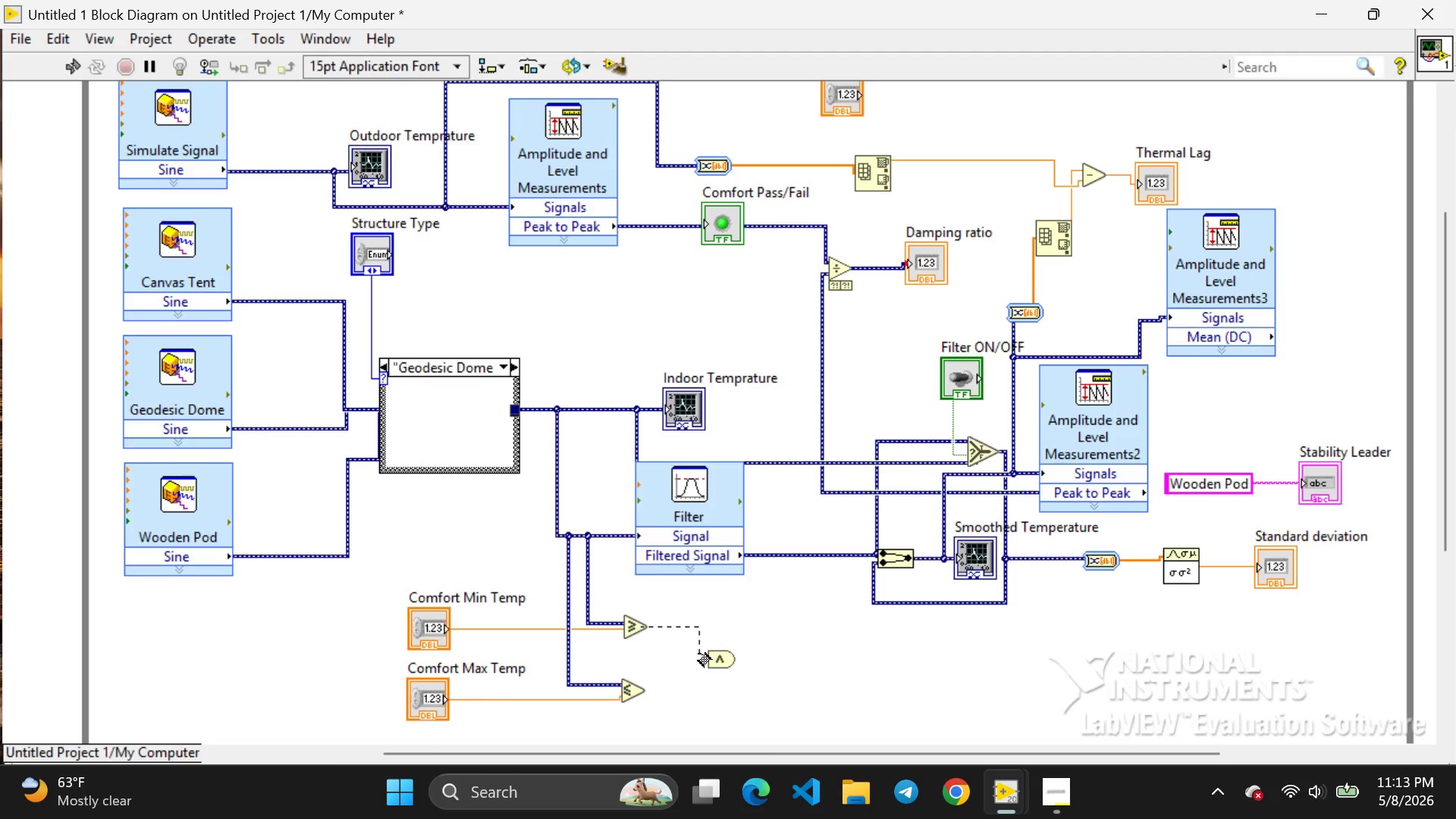 
left_click_drag(start_coordinate=[698, 654], to_coordinate=[707, 655])
 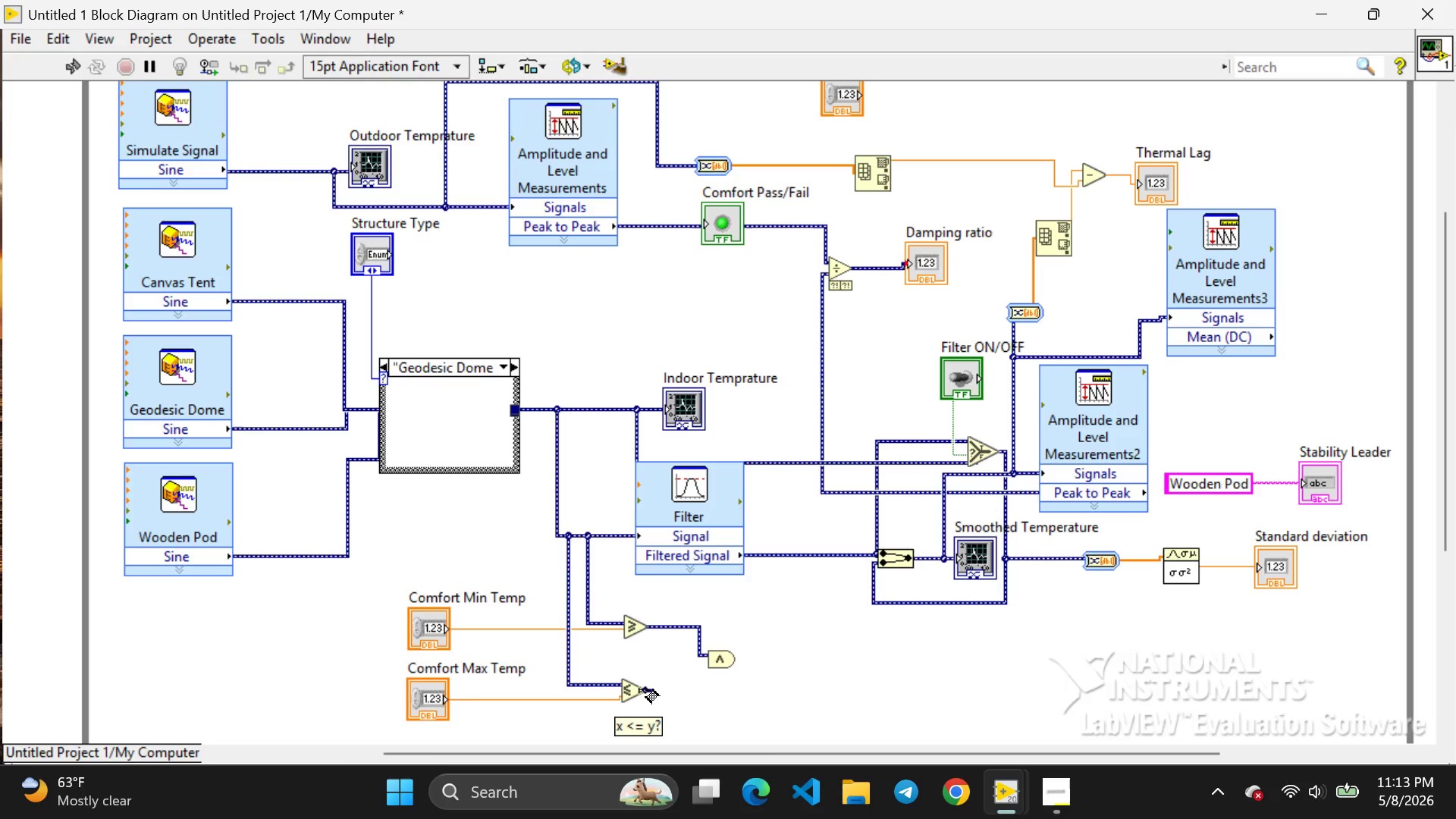 
left_click_drag(start_coordinate=[646, 690], to_coordinate=[706, 661])
 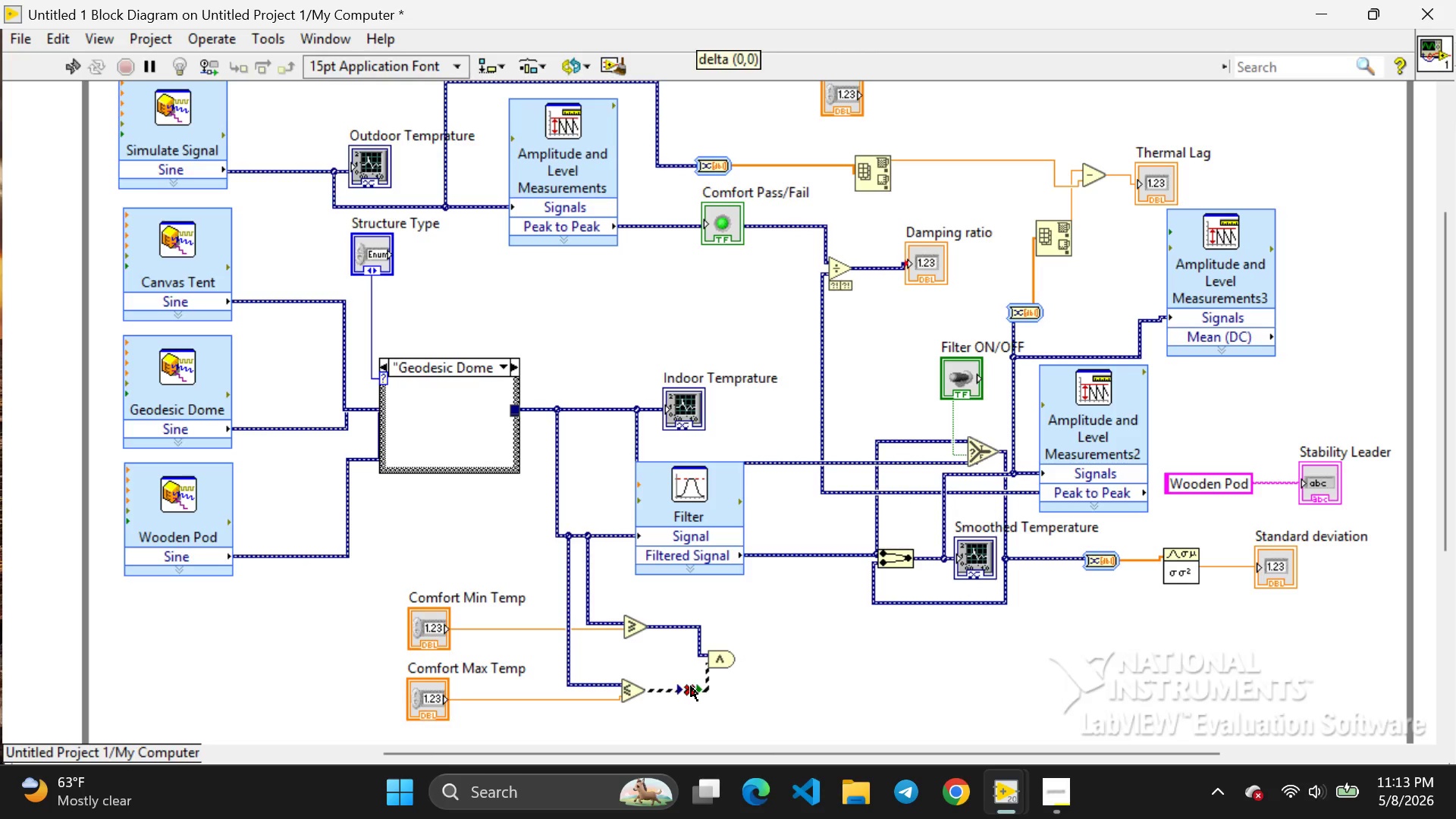 
left_click([691, 686])
 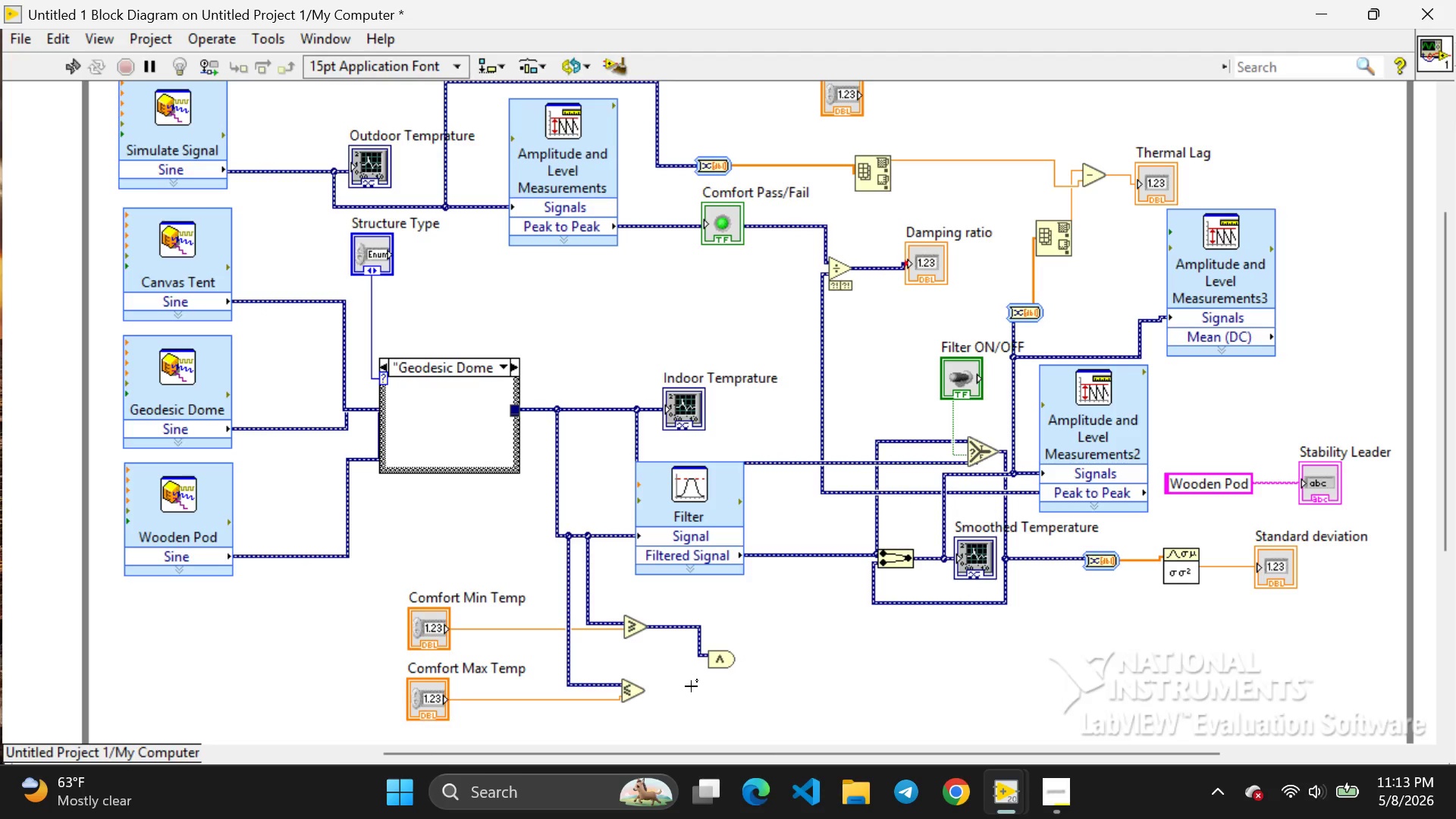 
key(Backspace)
 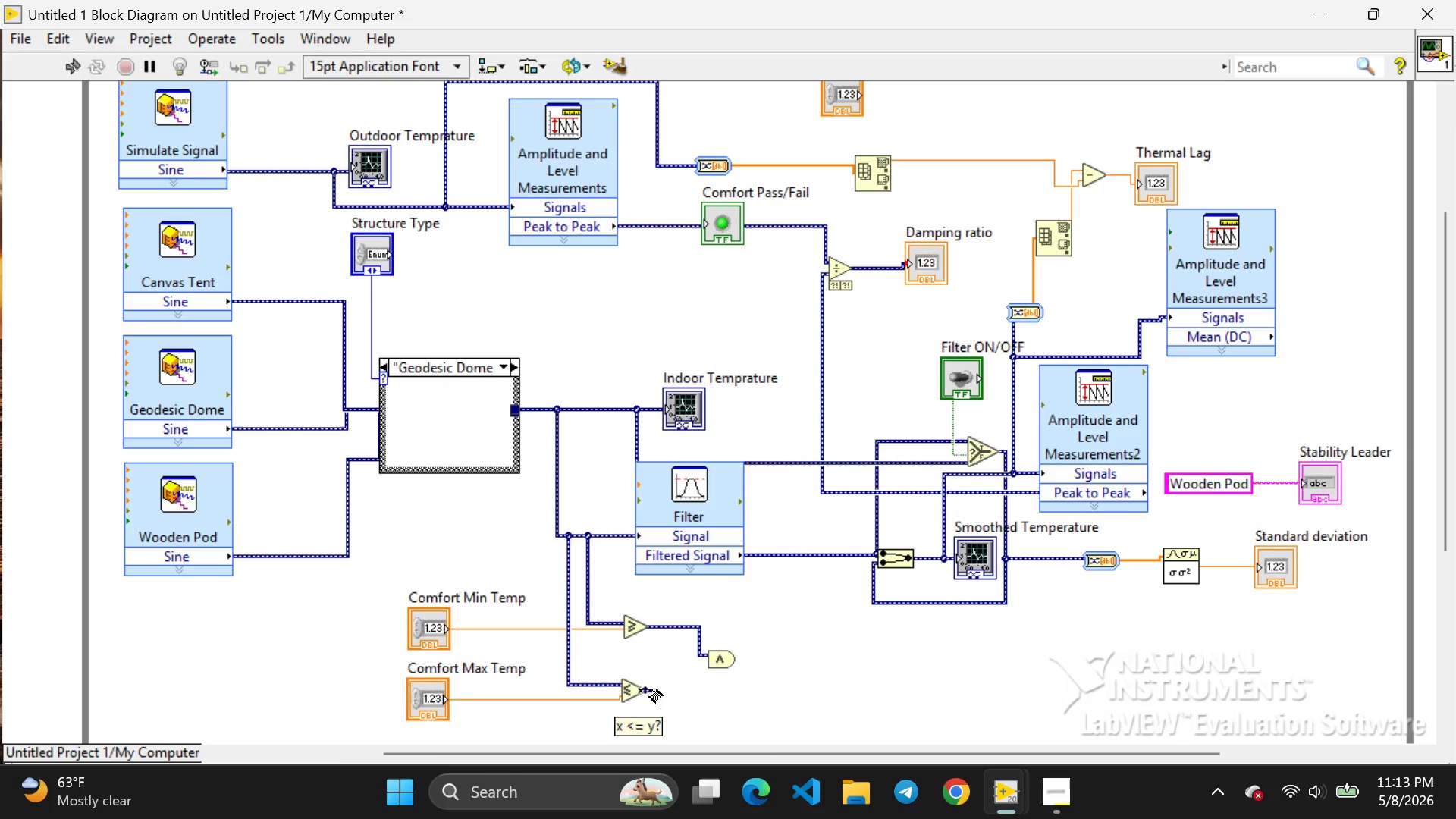 
left_click_drag(start_coordinate=[648, 690], to_coordinate=[698, 664])
 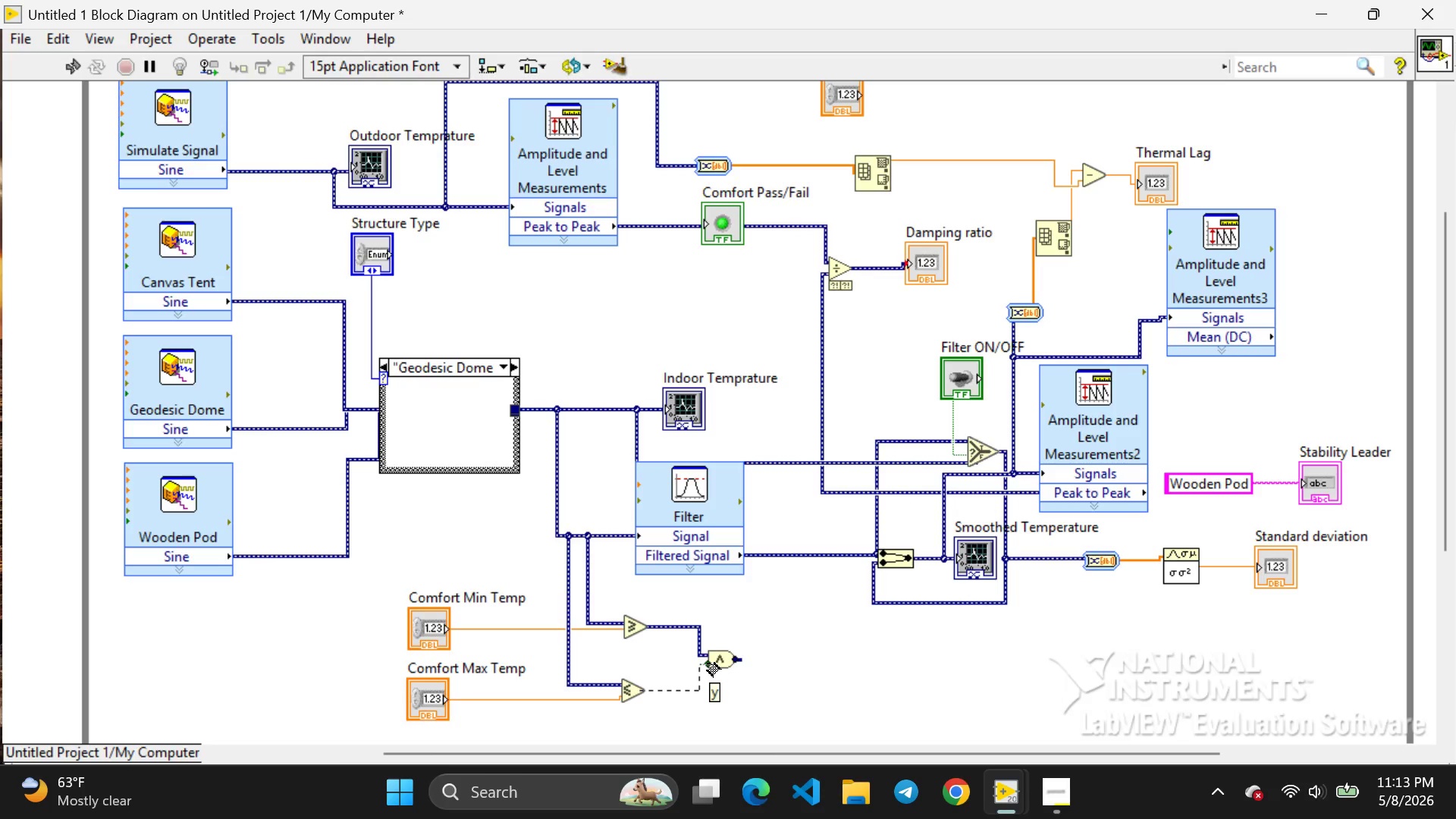 
left_click_drag(start_coordinate=[698, 664], to_coordinate=[708, 664])
 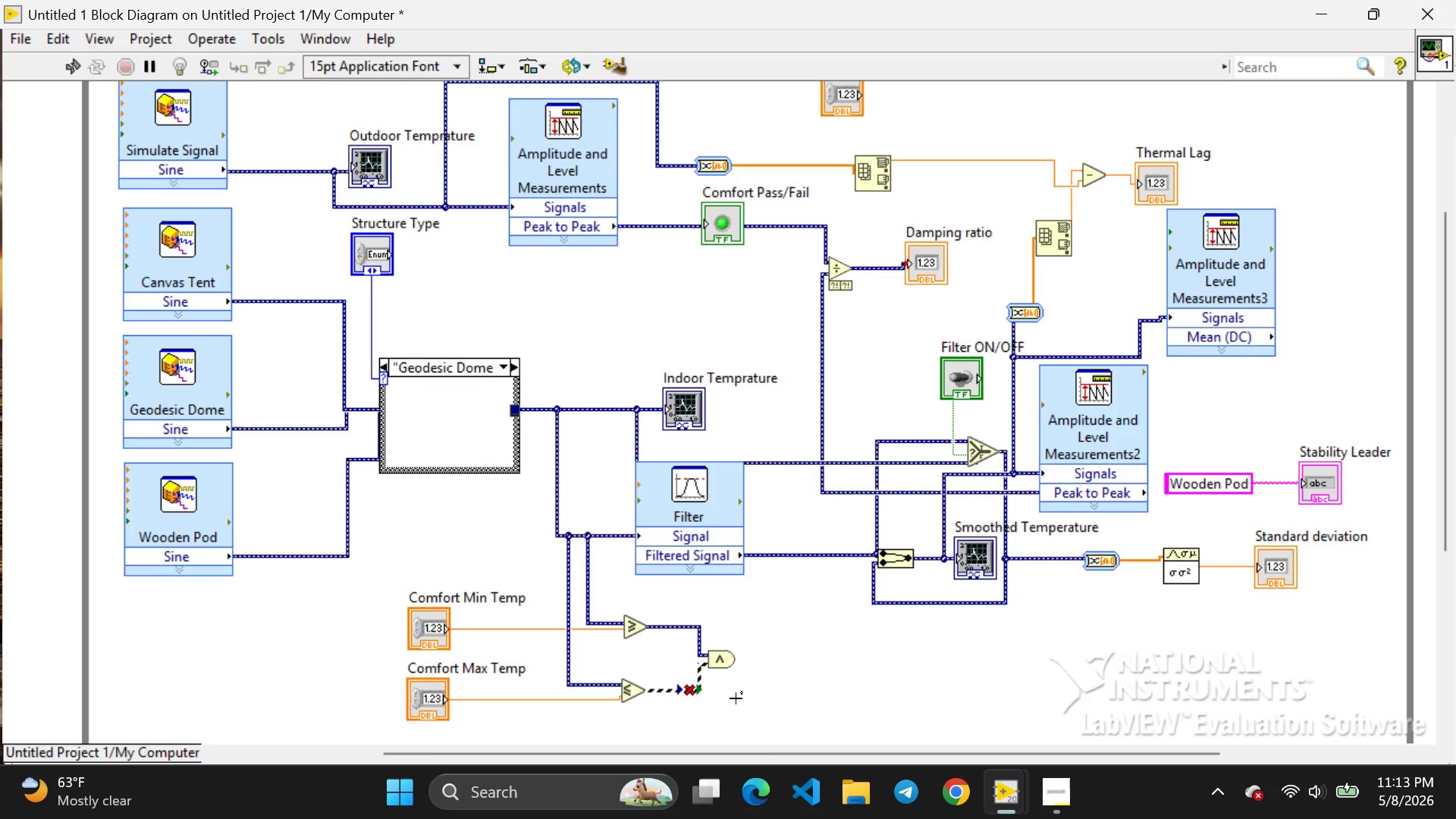 
mouse_move([682, 692])
 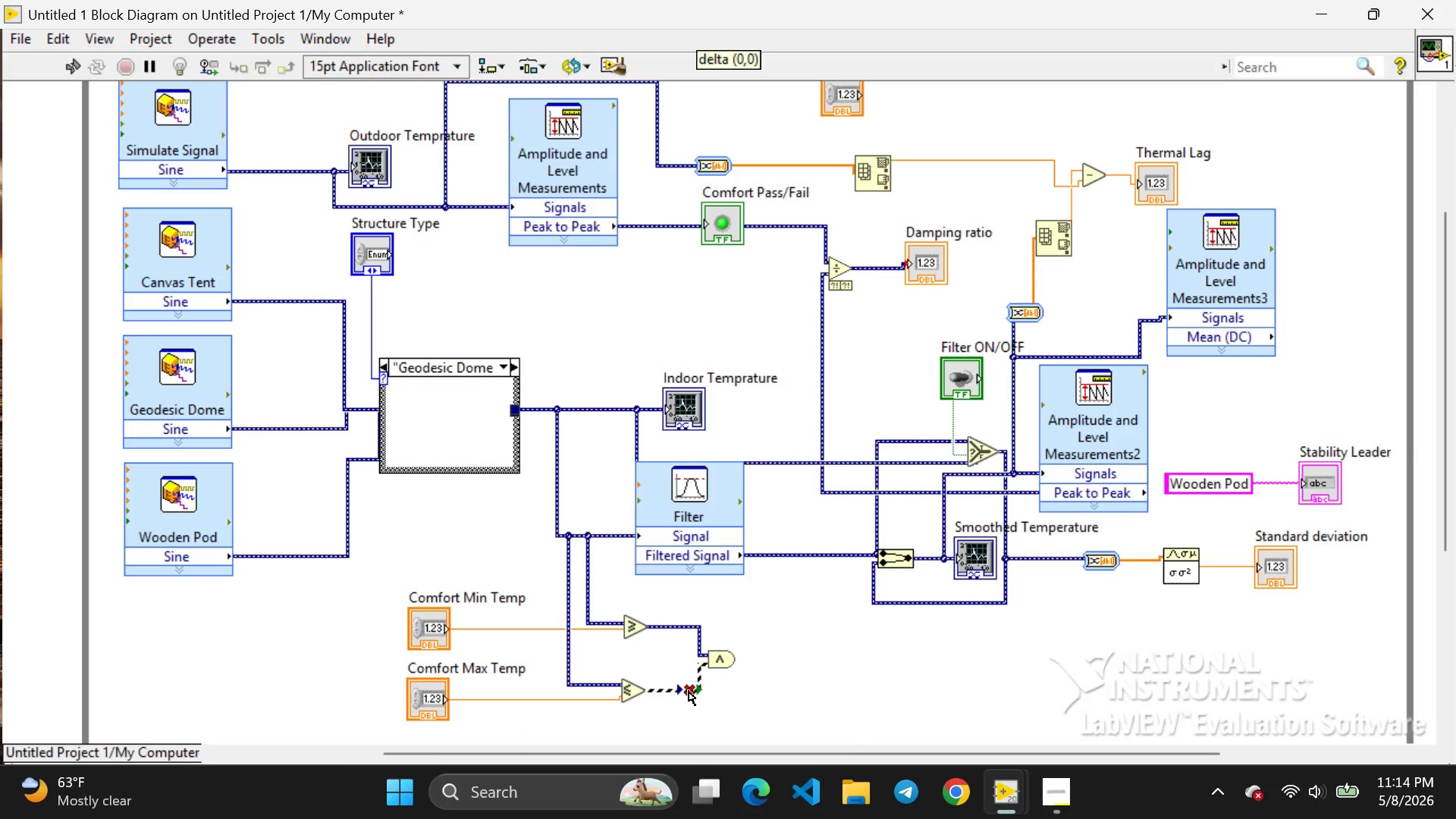 
left_click([689, 691])
 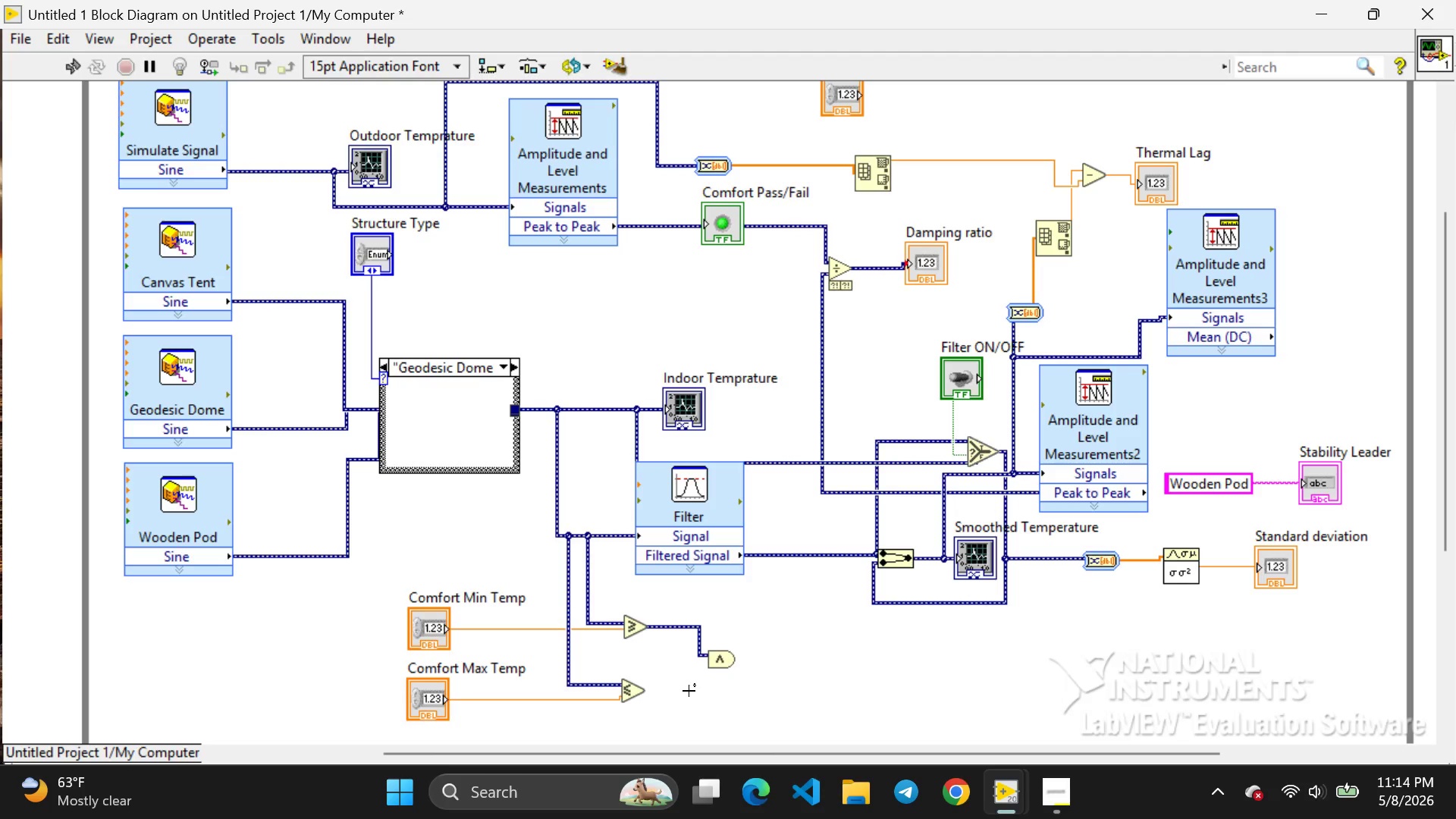 
key(Backspace)
 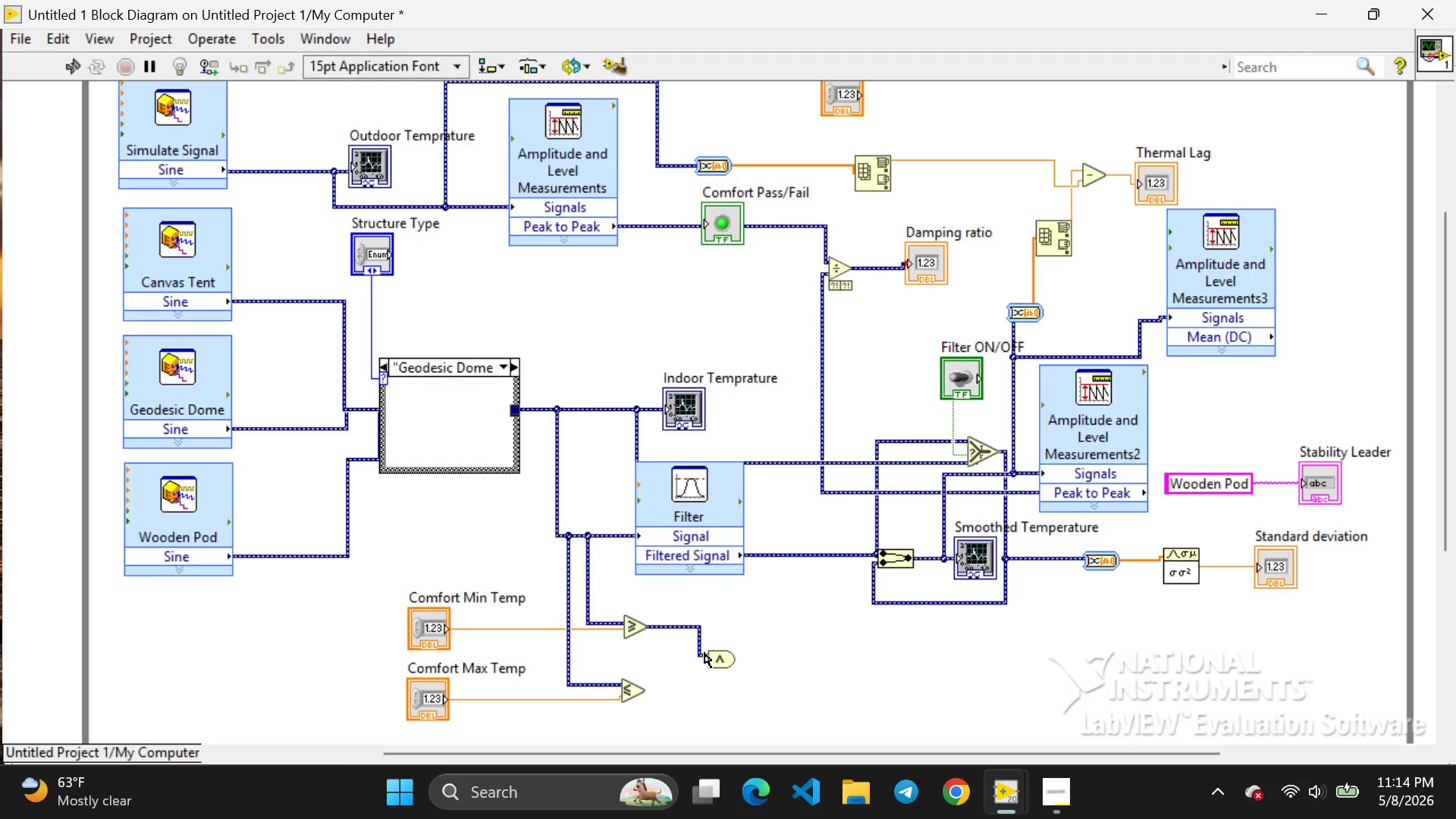 
wait(13.39)
 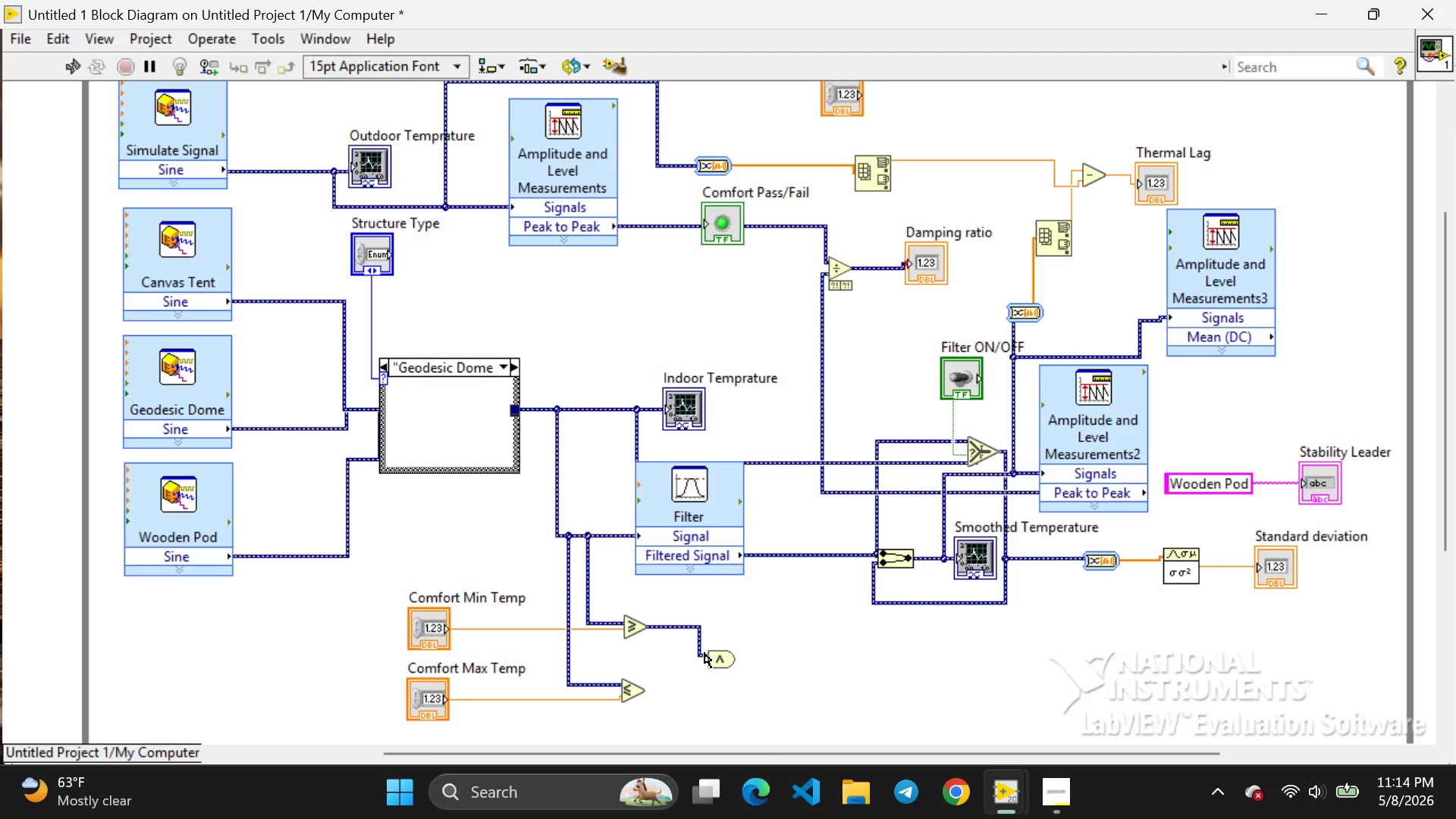 
left_click_drag(start_coordinate=[646, 690], to_coordinate=[698, 652])
 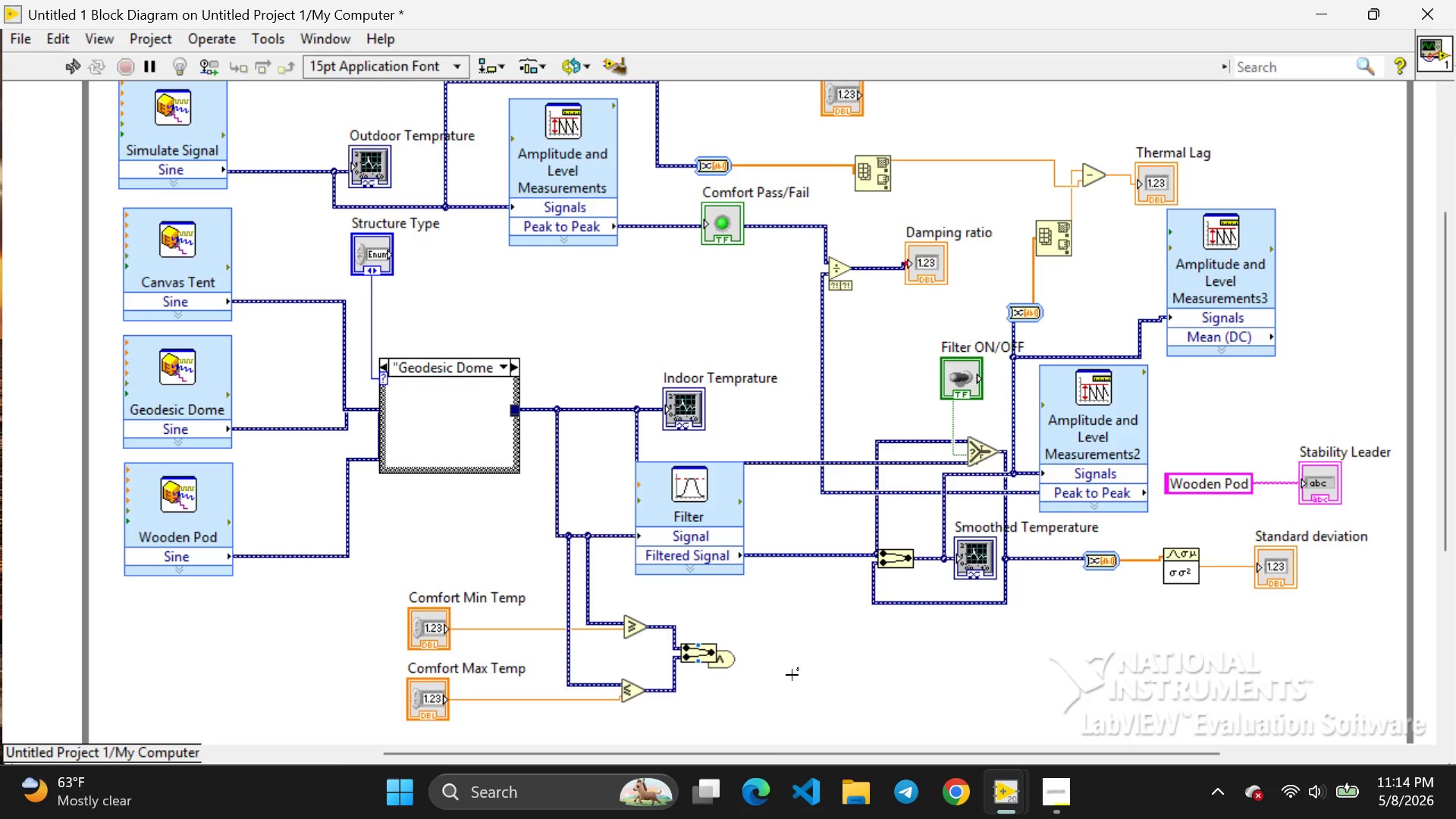 
mouse_move([765, 661])
 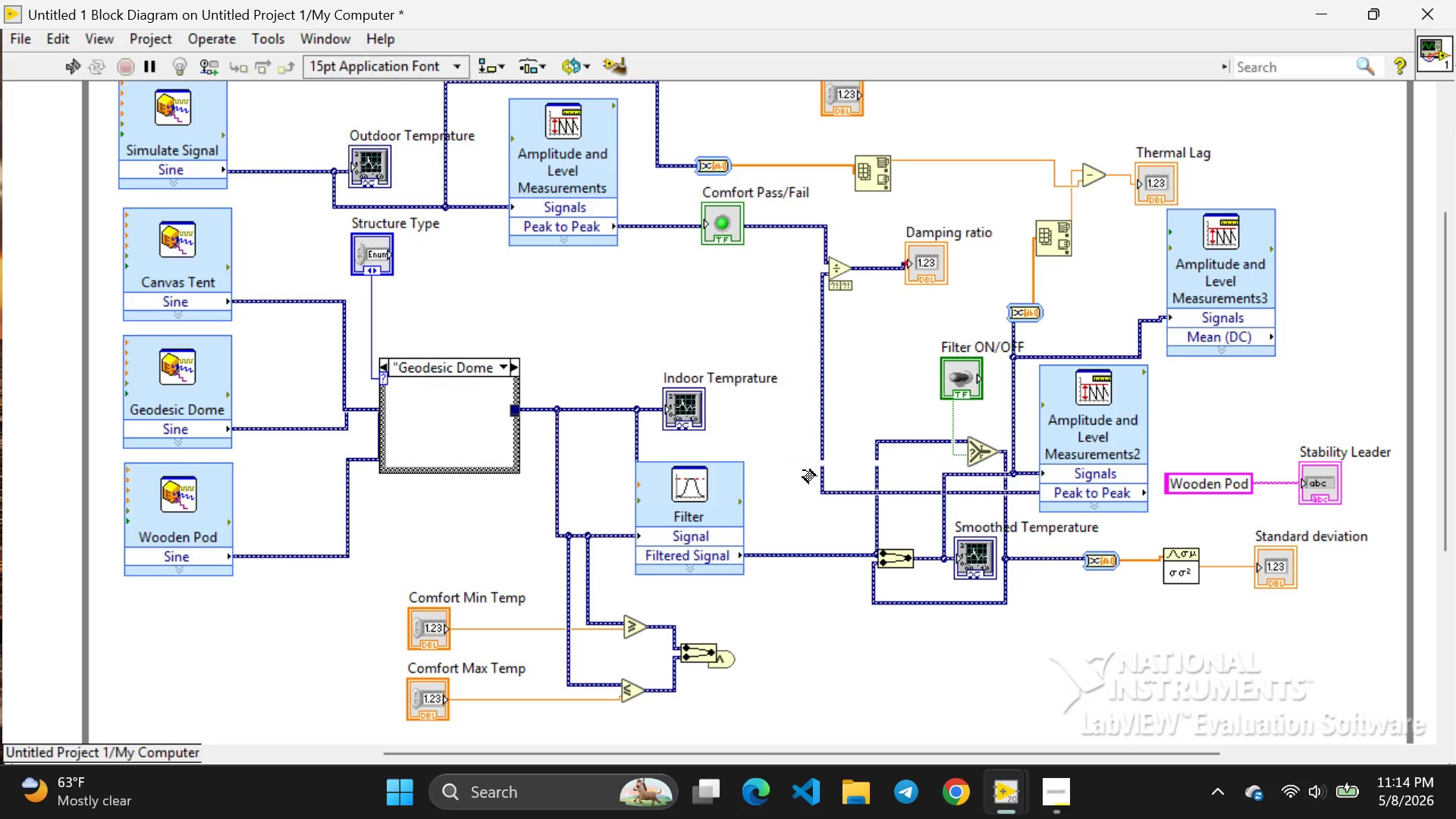 
wait(7.54)
 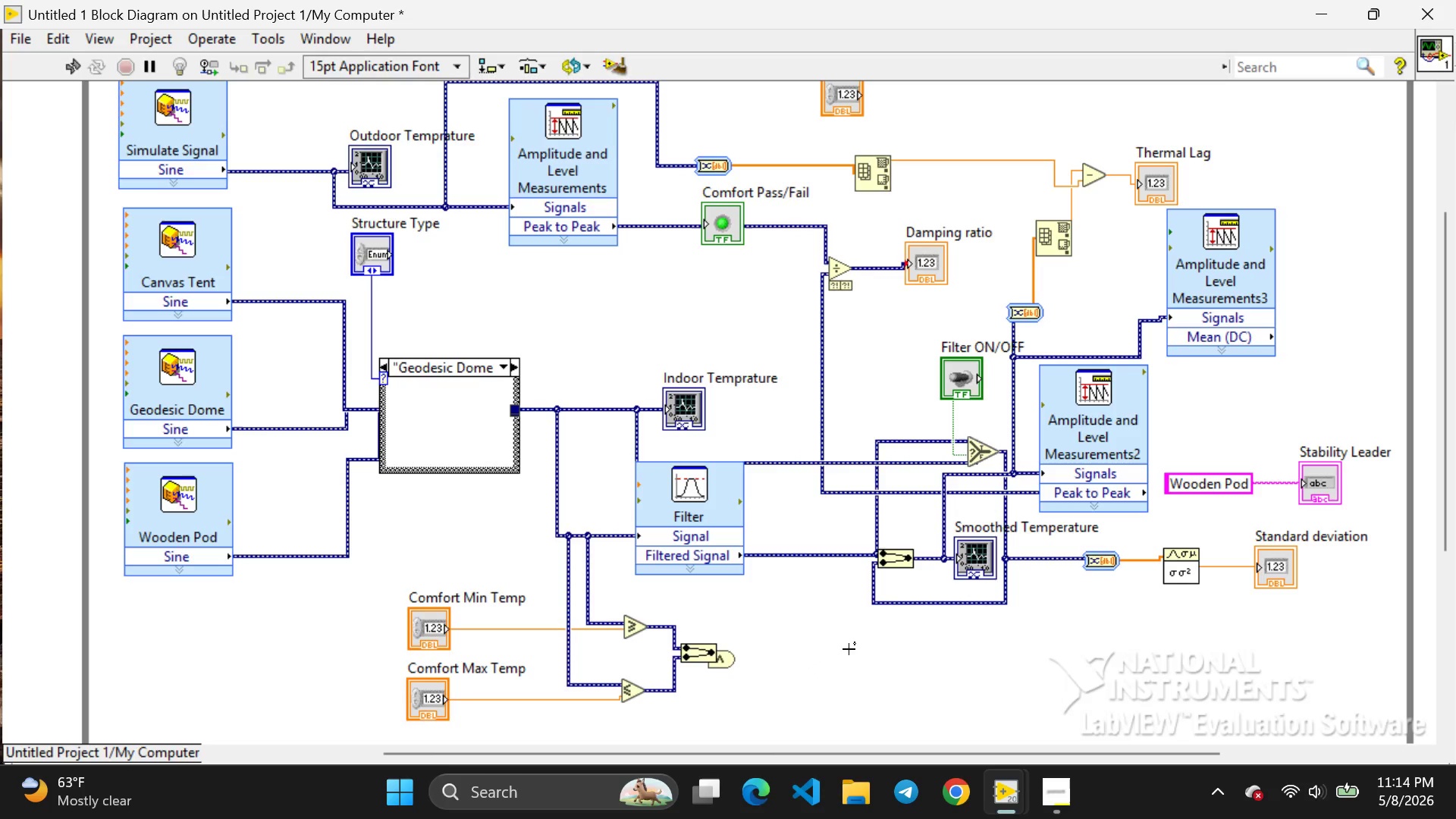 
left_click([732, 227])
 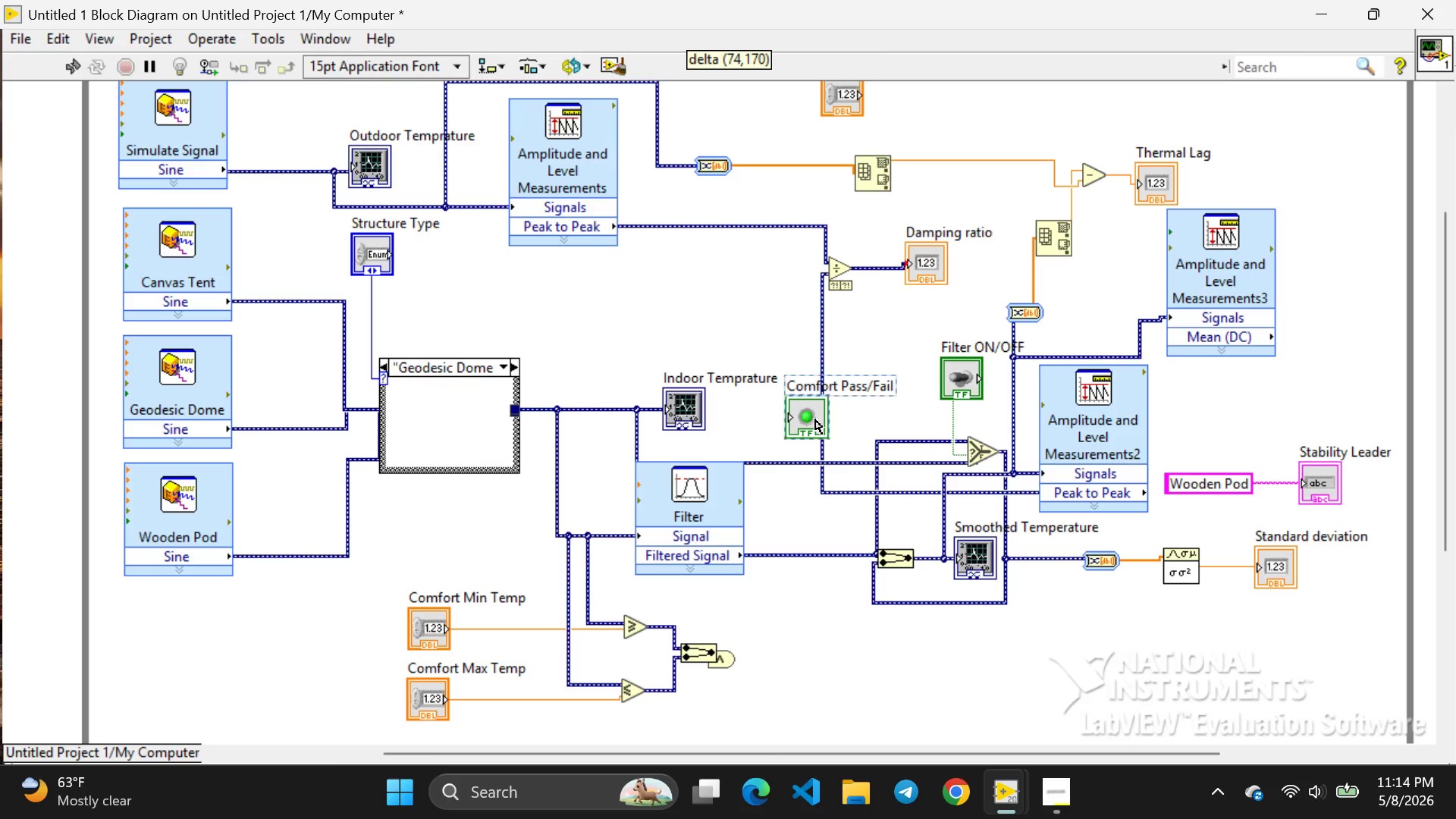 
left_click_drag(start_coordinate=[732, 227], to_coordinate=[834, 663])
 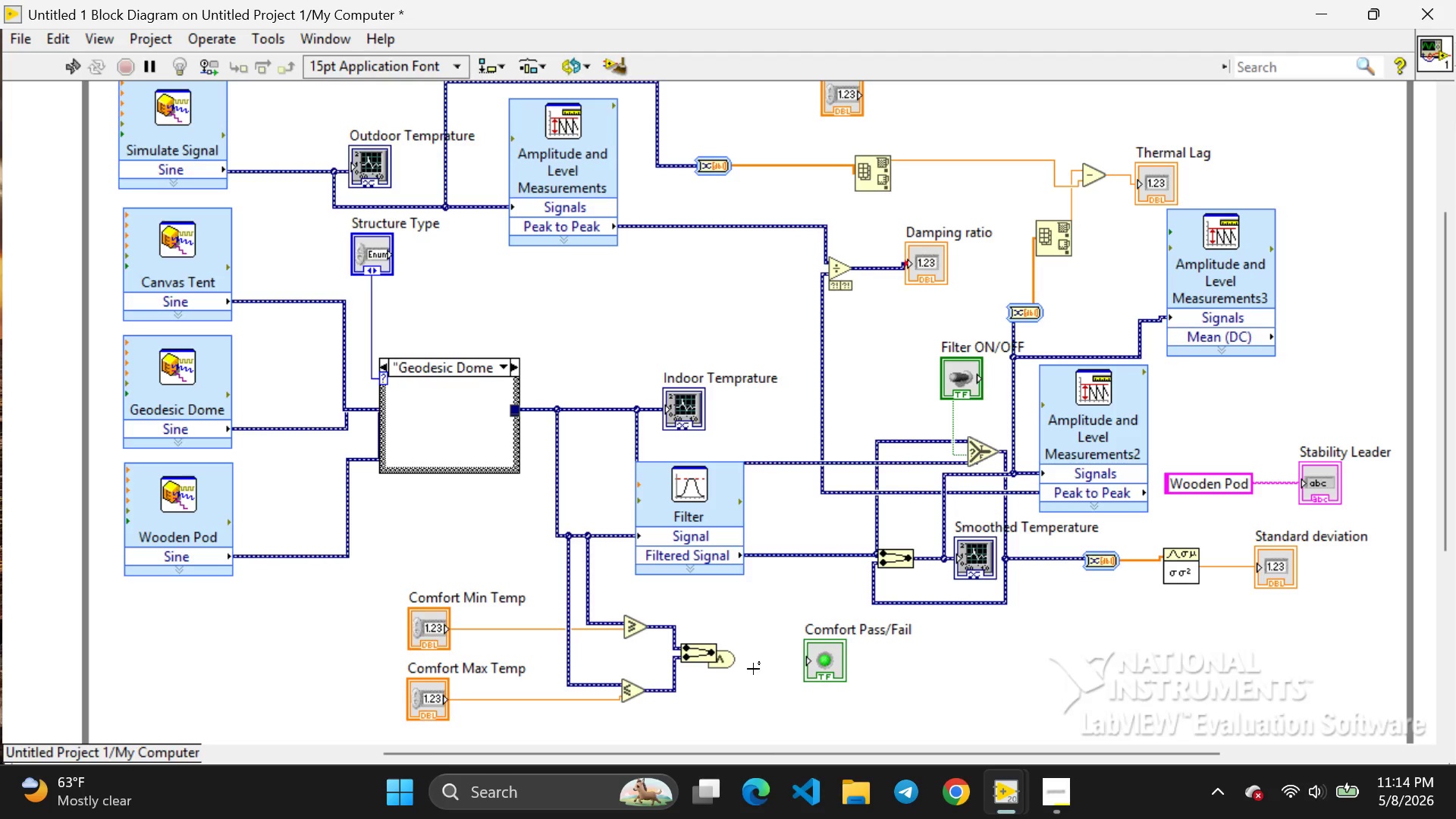 
left_click([770, 679])
 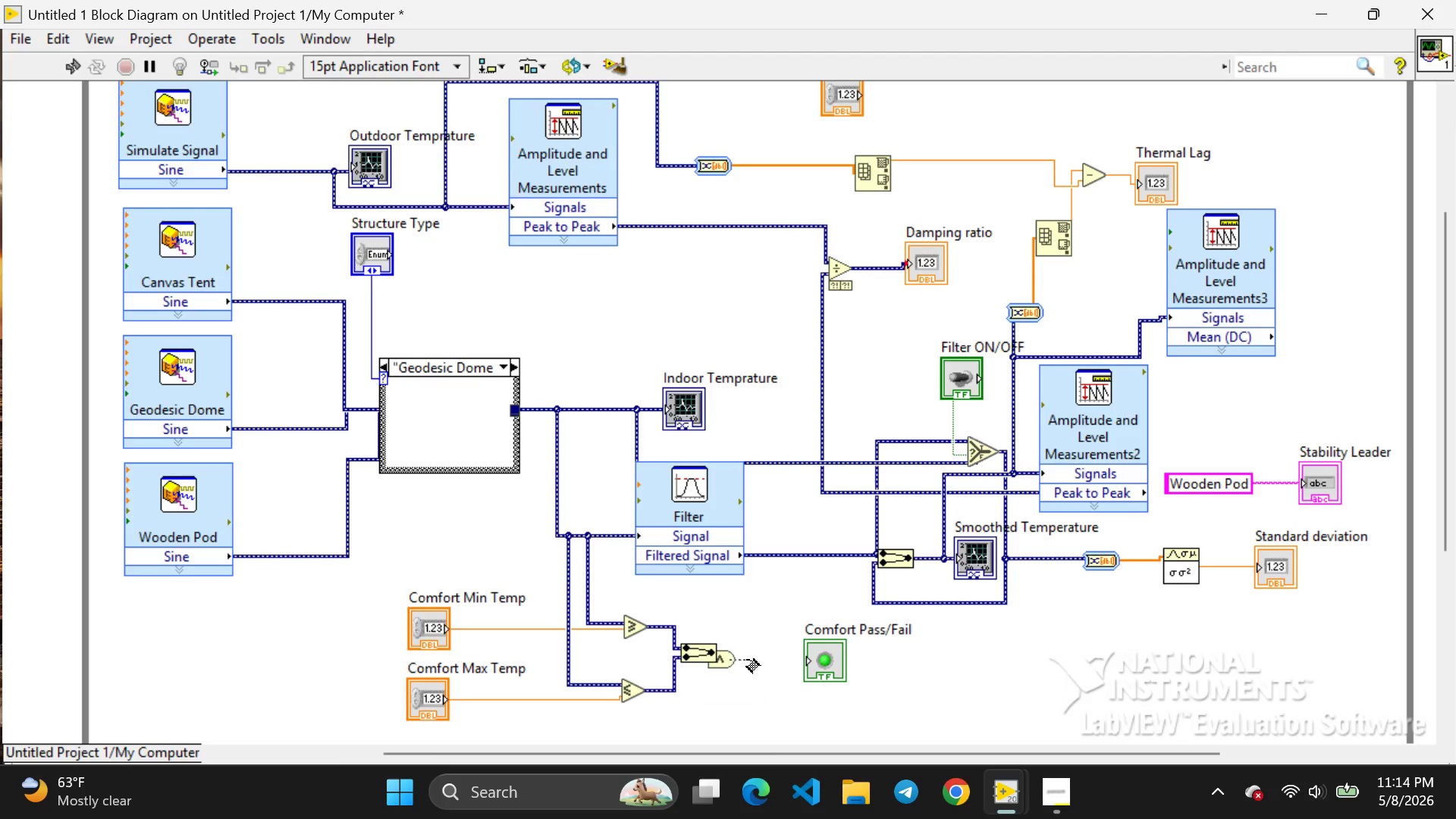 
left_click_drag(start_coordinate=[738, 660], to_coordinate=[805, 662])
 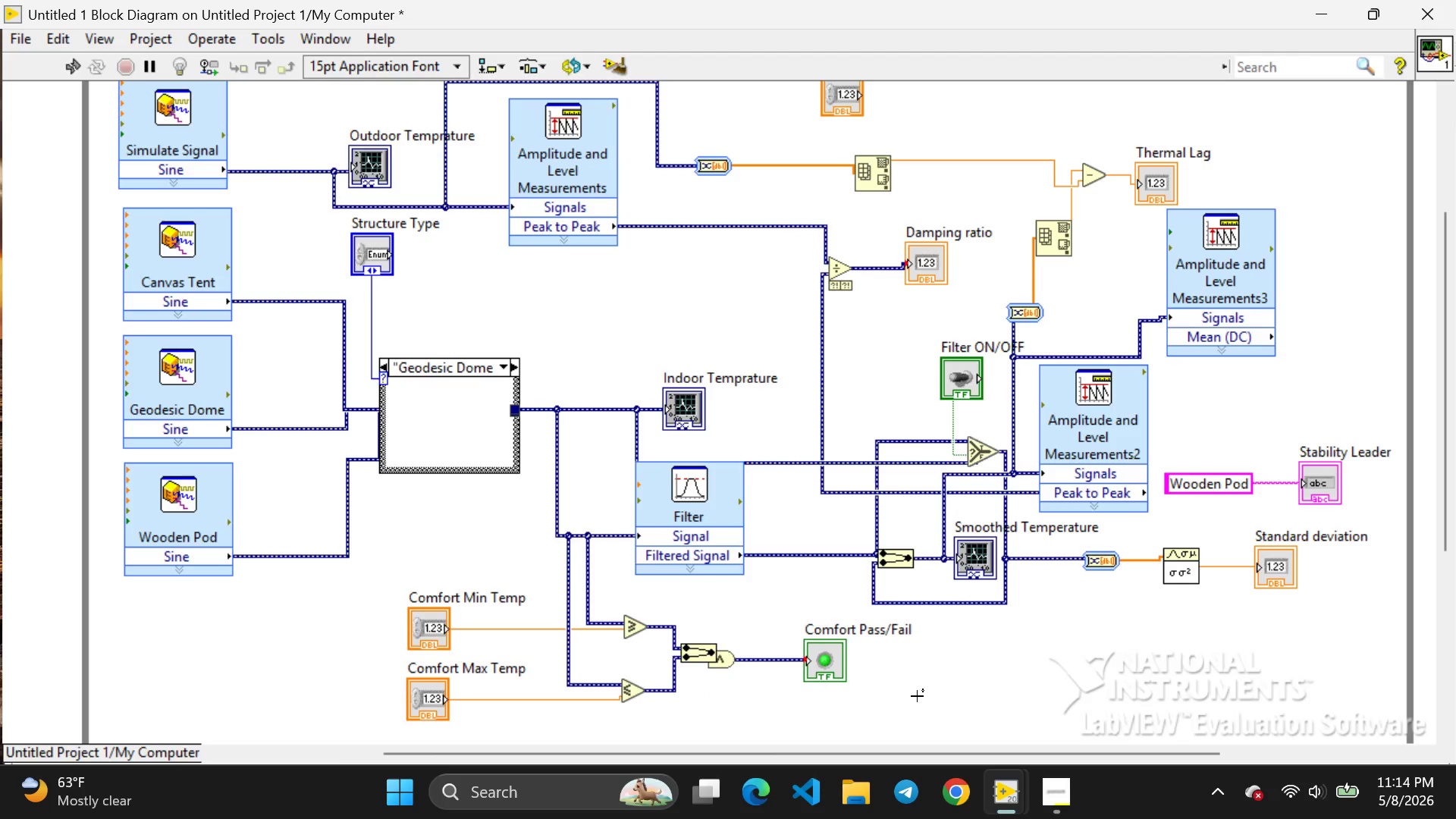 
left_click([917, 696])
 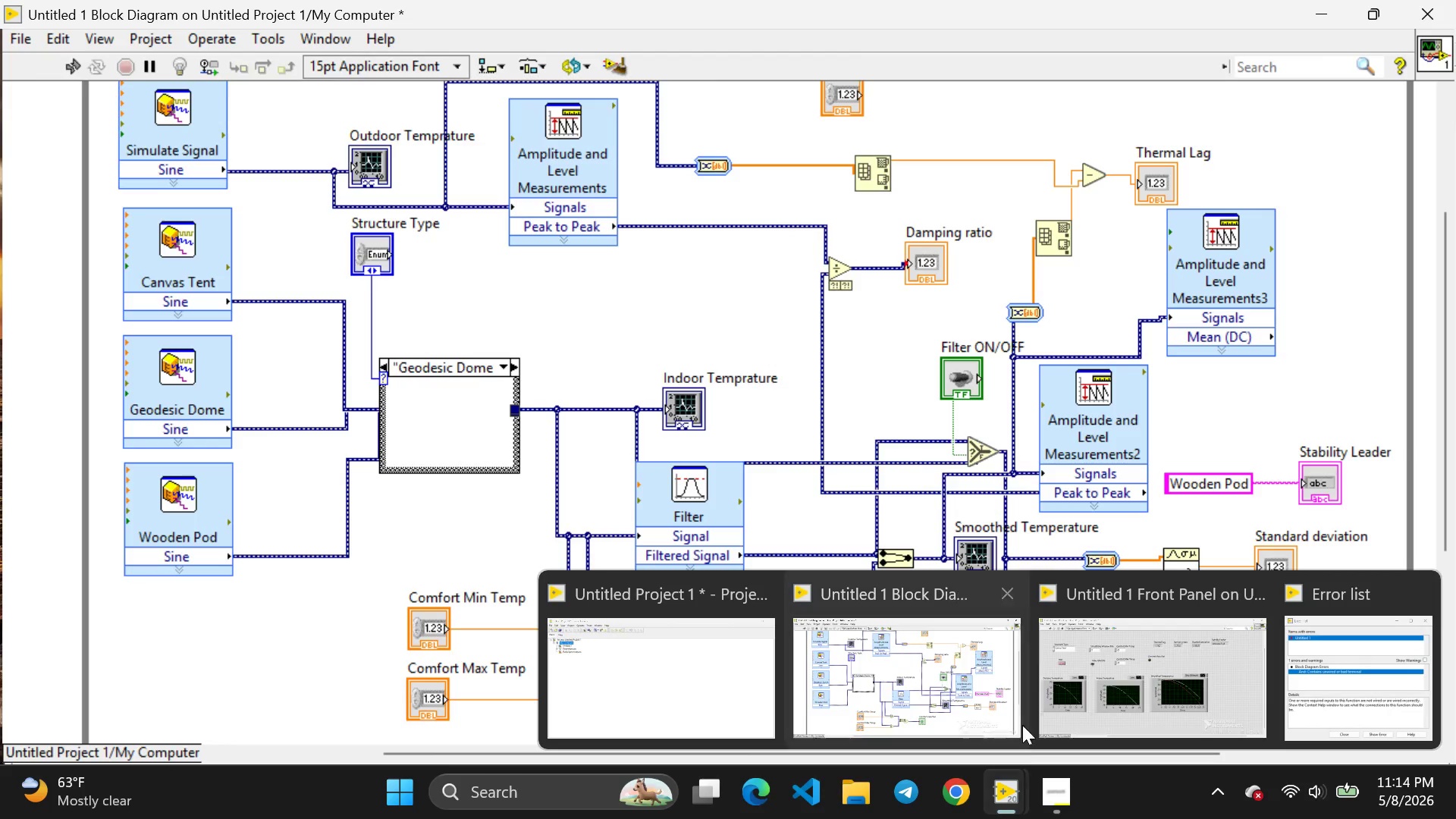 
left_click([1079, 682])
 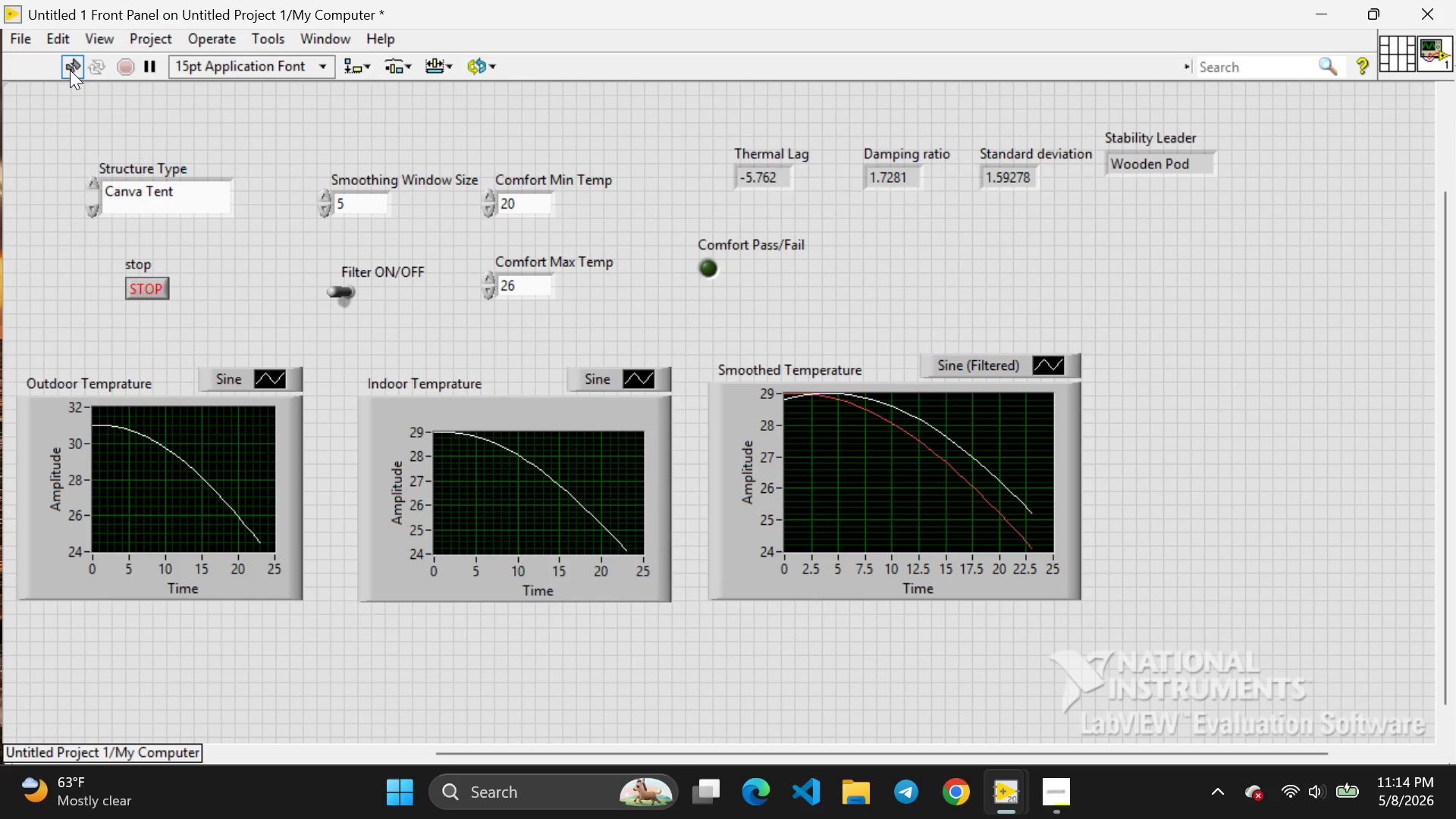 
left_click([70, 70])
 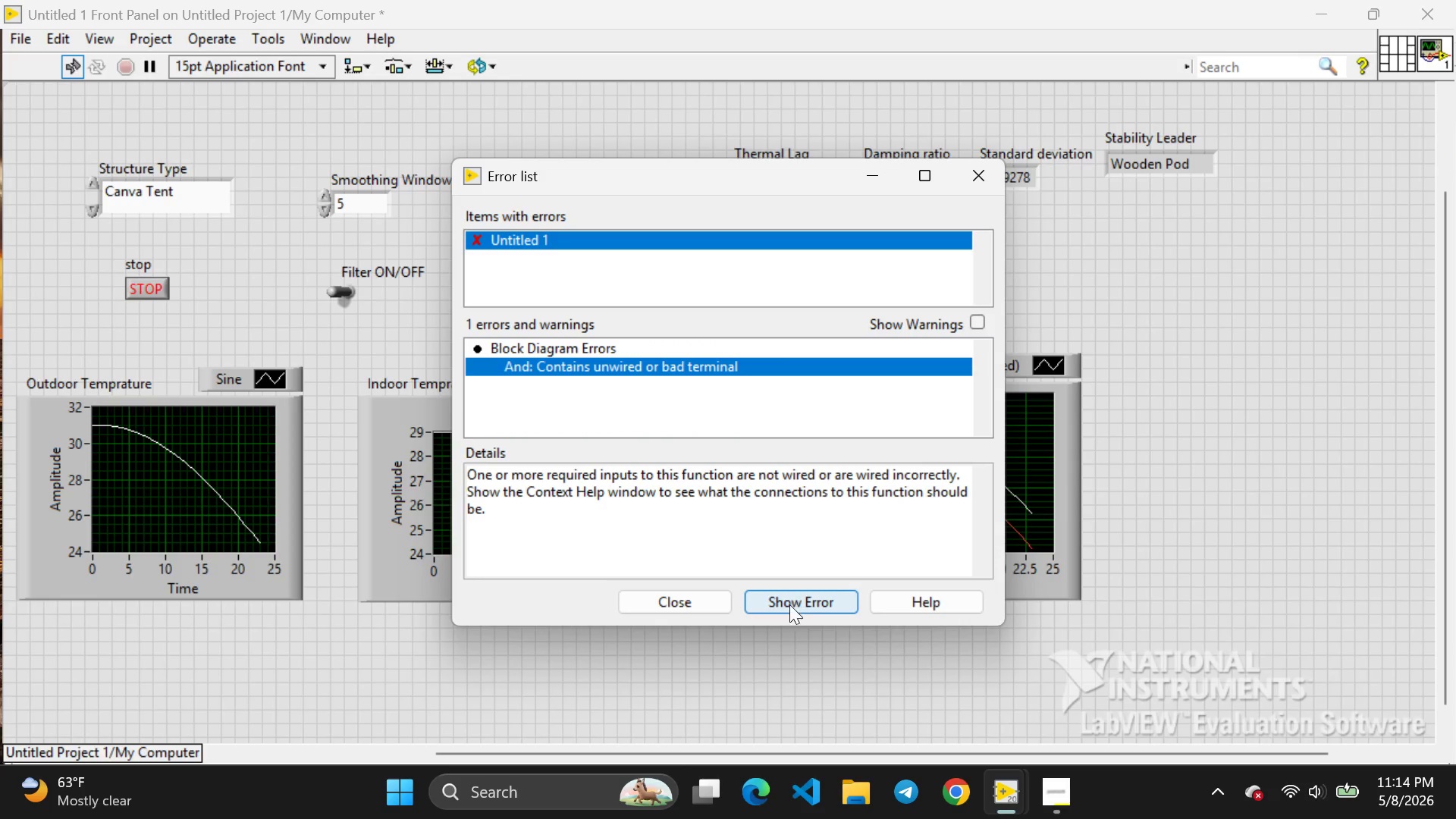 
left_click([788, 604])
 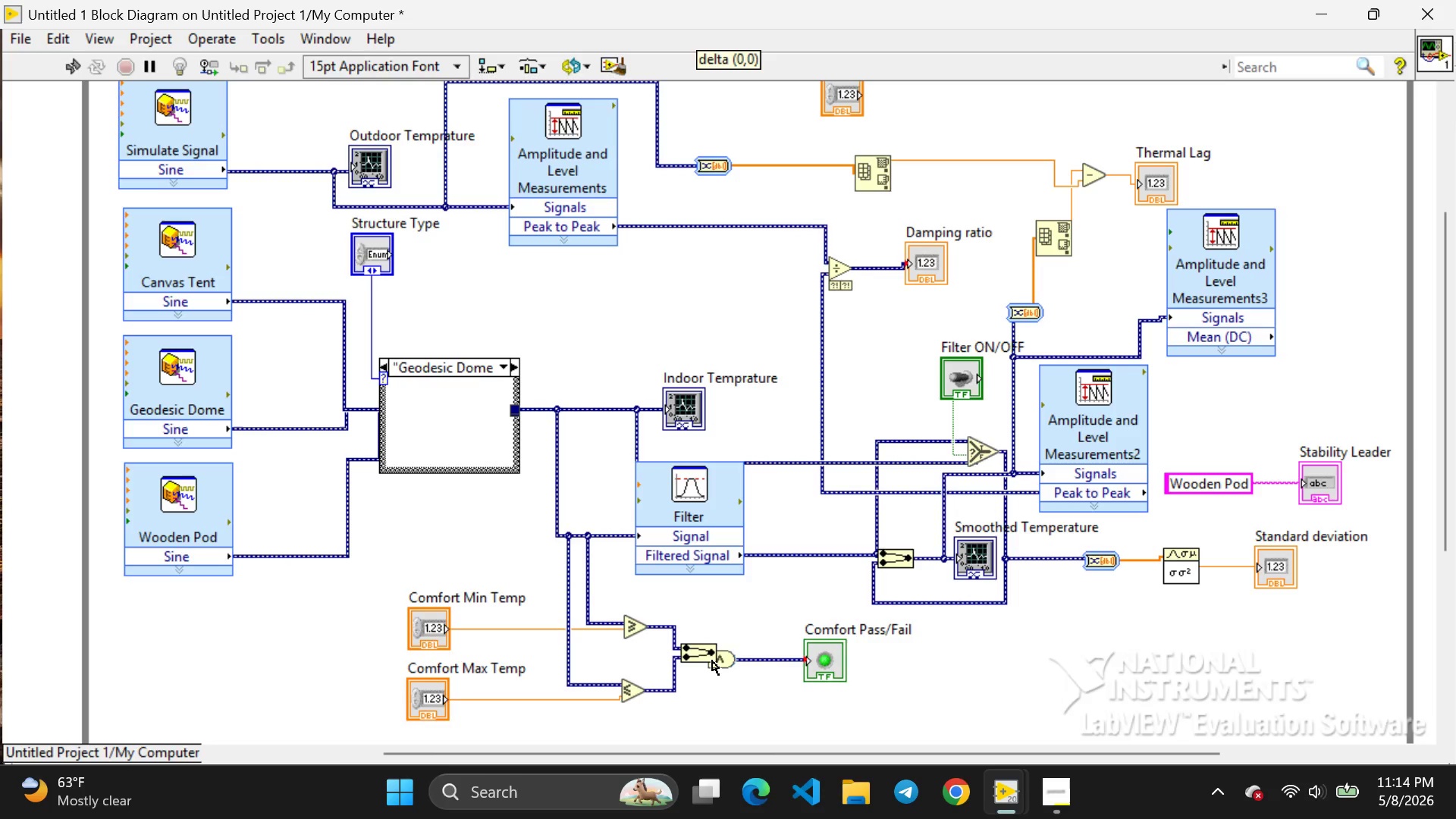 
left_click([712, 661])
 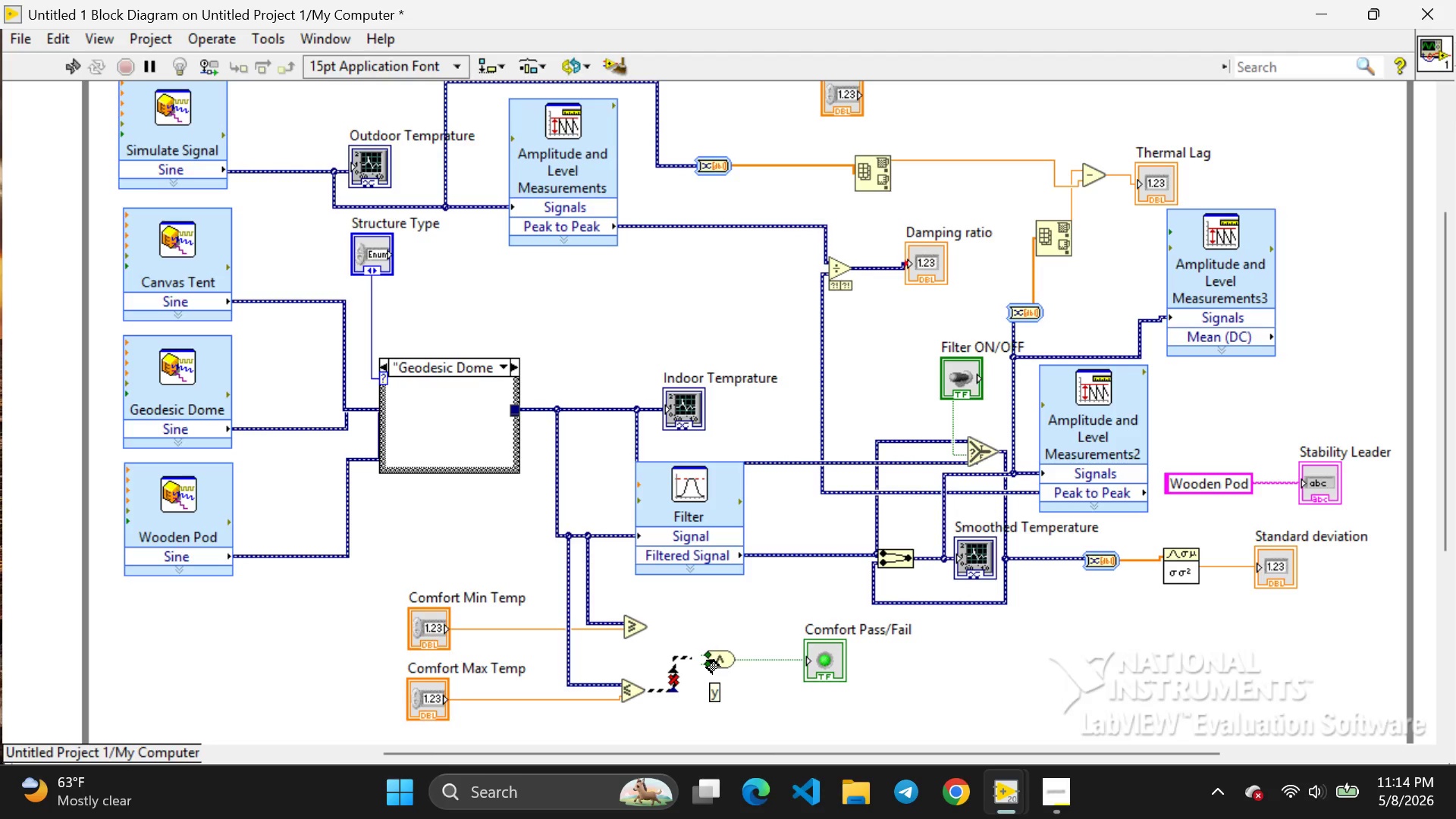 
key(Backspace)
 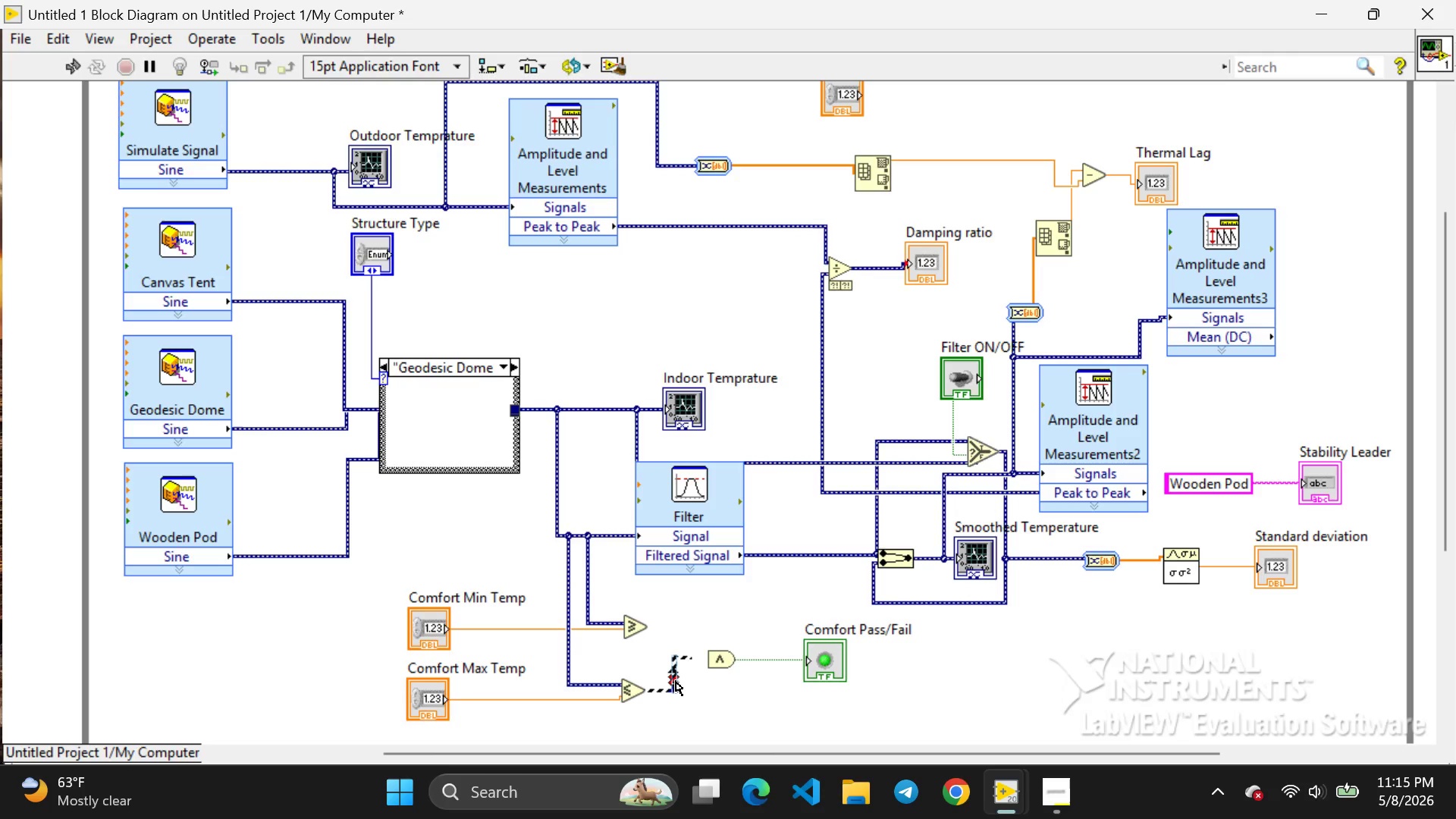 
left_click([676, 681])
 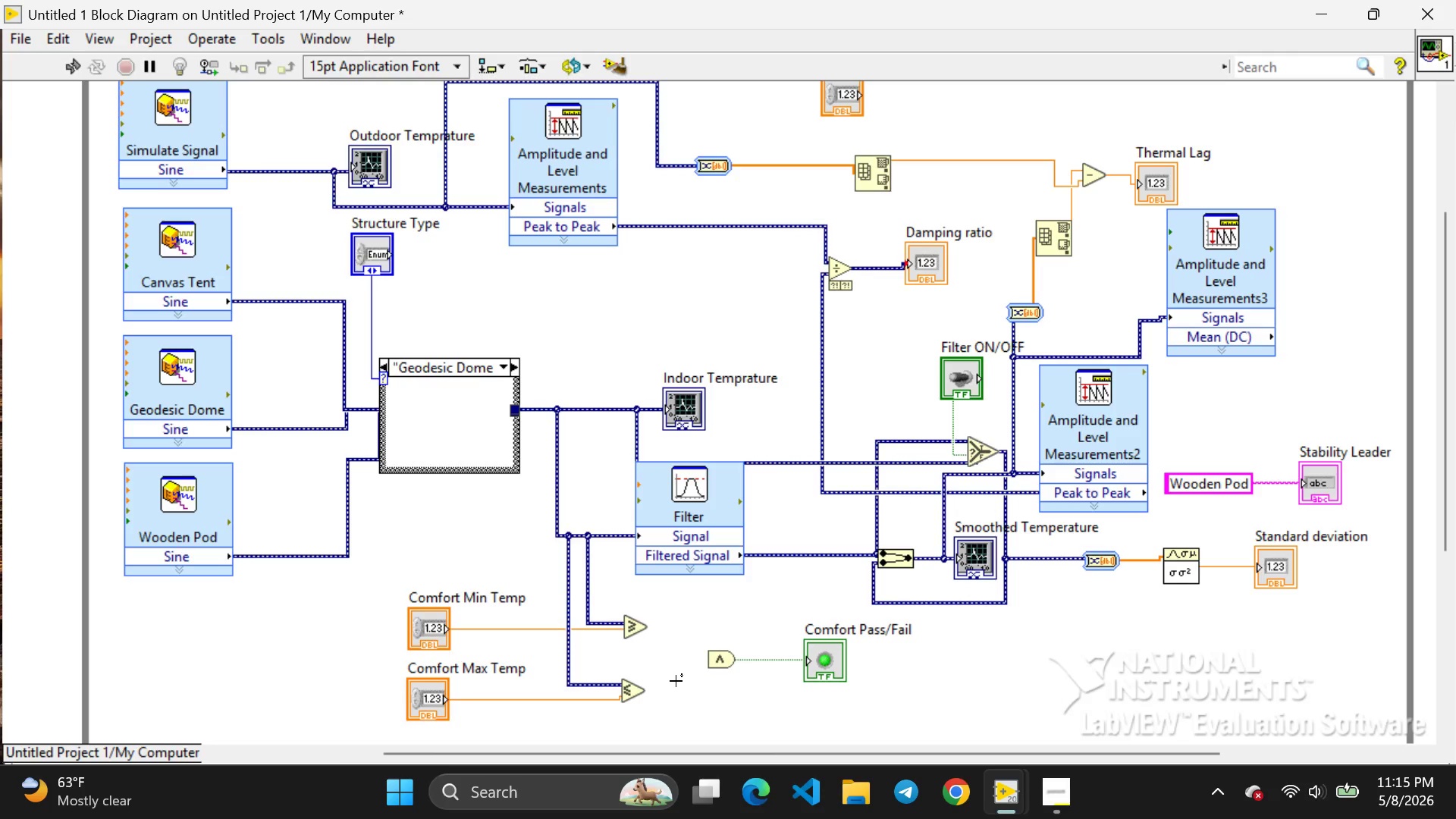 
key(Backspace)
 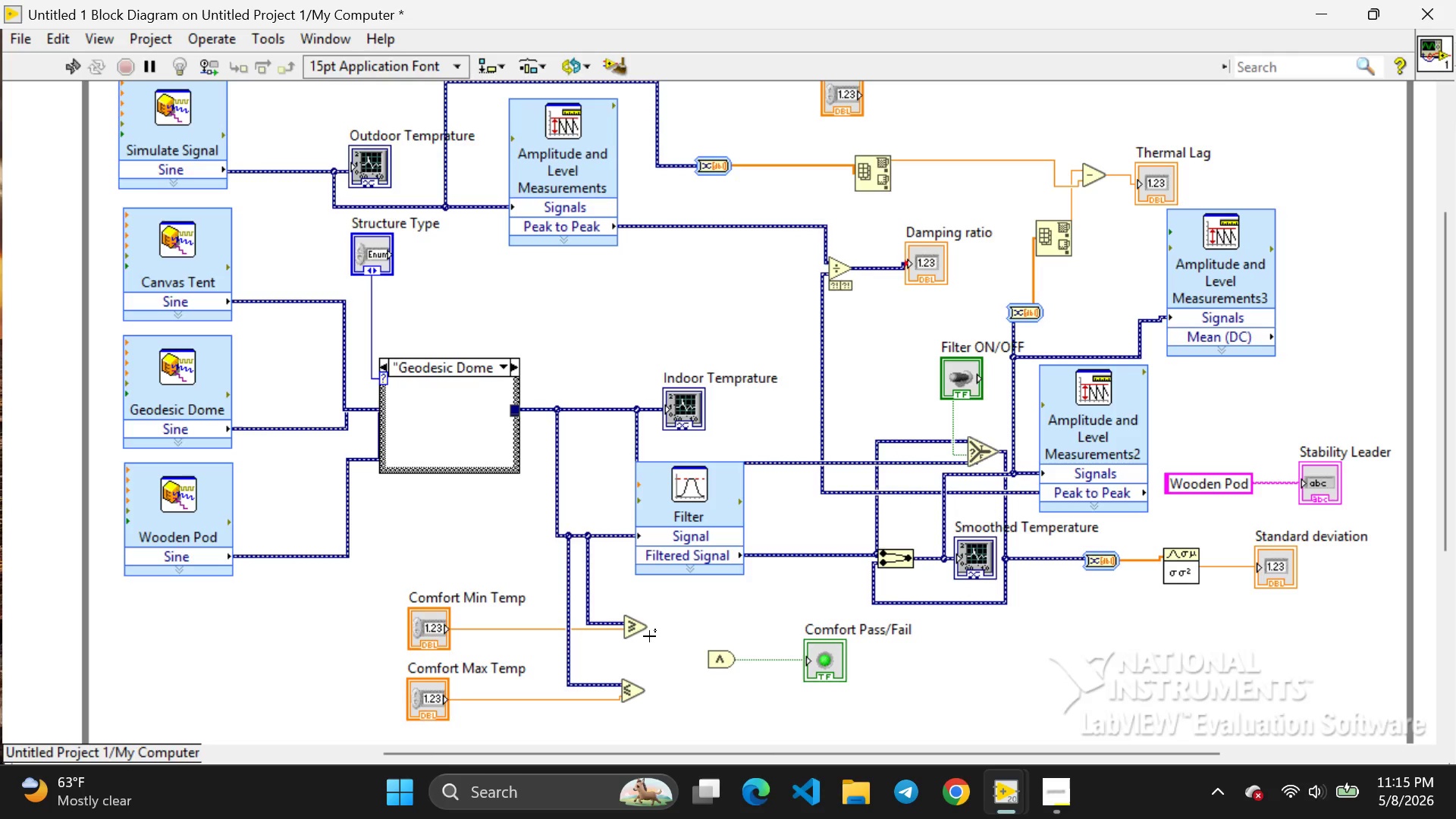 
mouse_move([666, 635])
 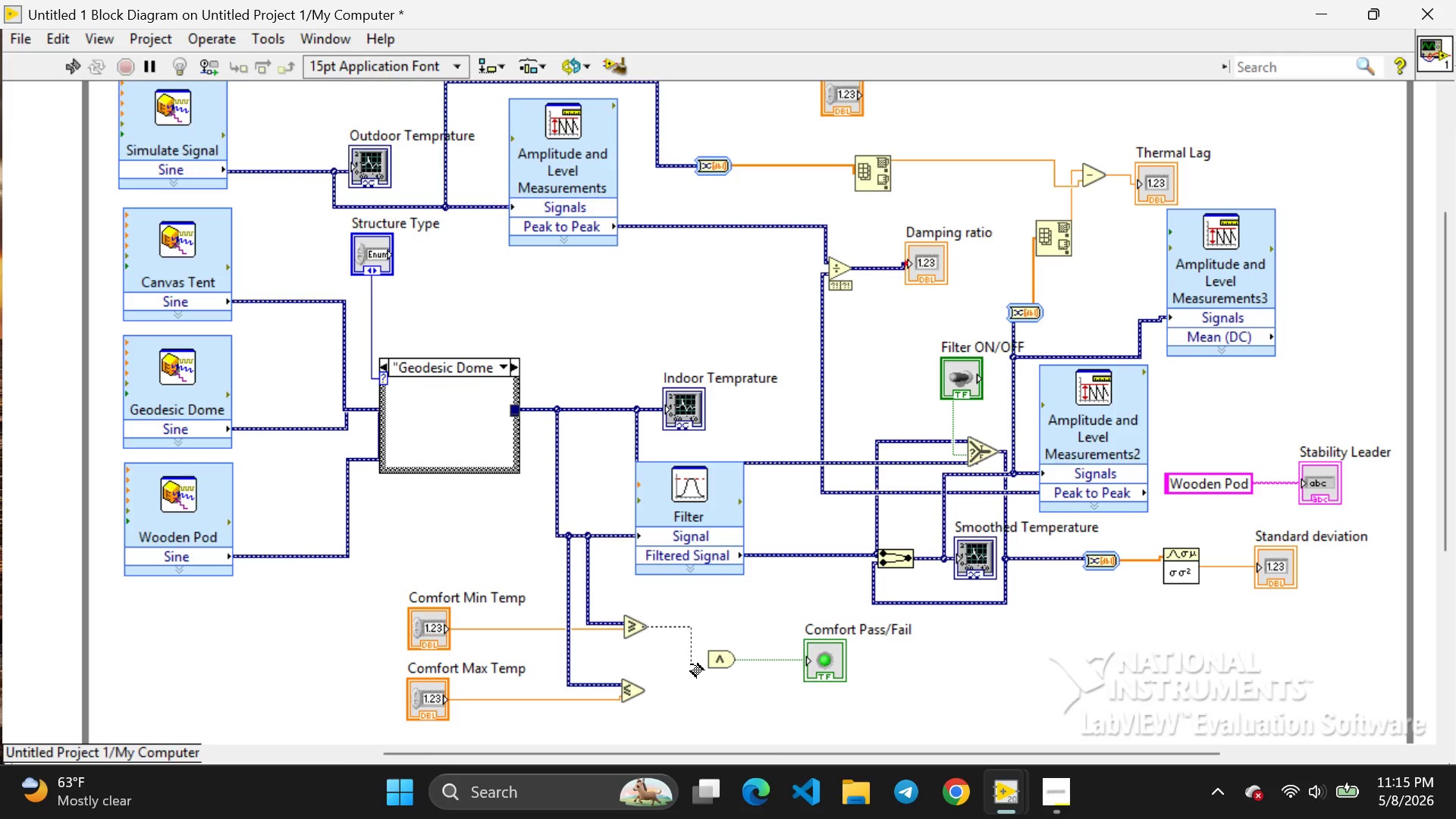 
left_click_drag(start_coordinate=[648, 625], to_coordinate=[702, 657])
 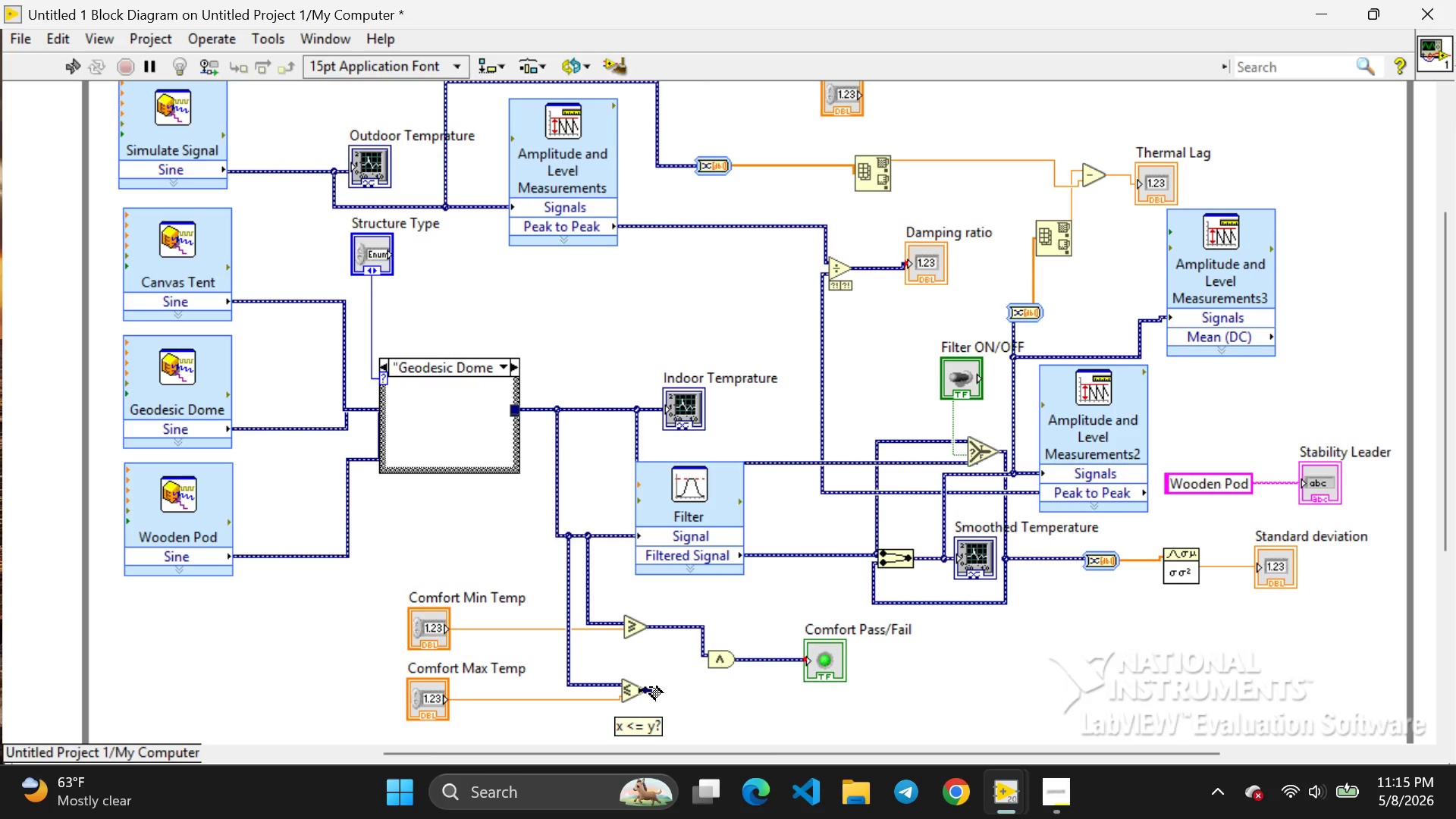 
left_click_drag(start_coordinate=[650, 687], to_coordinate=[701, 661])
 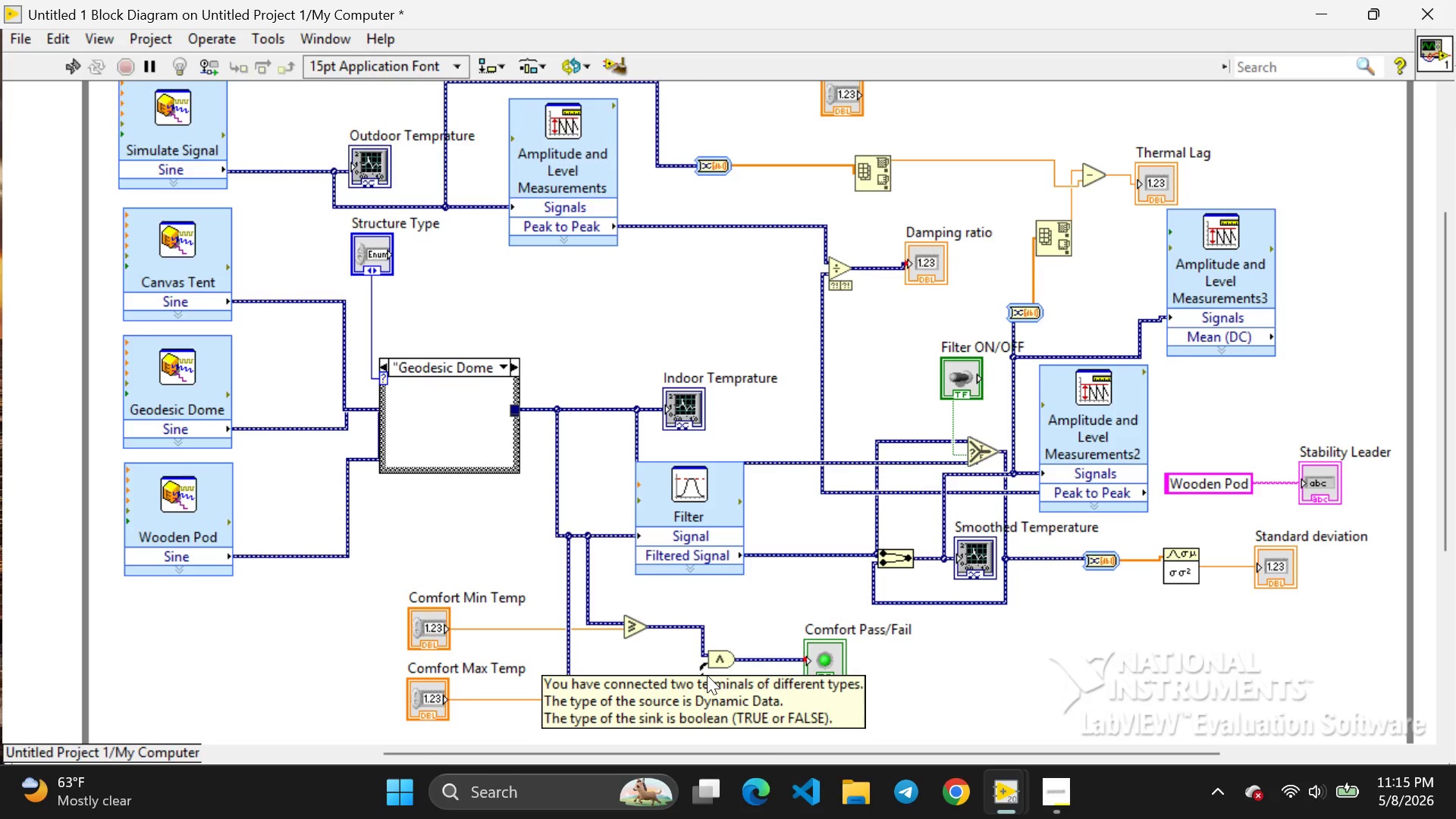 
wait(11.86)
 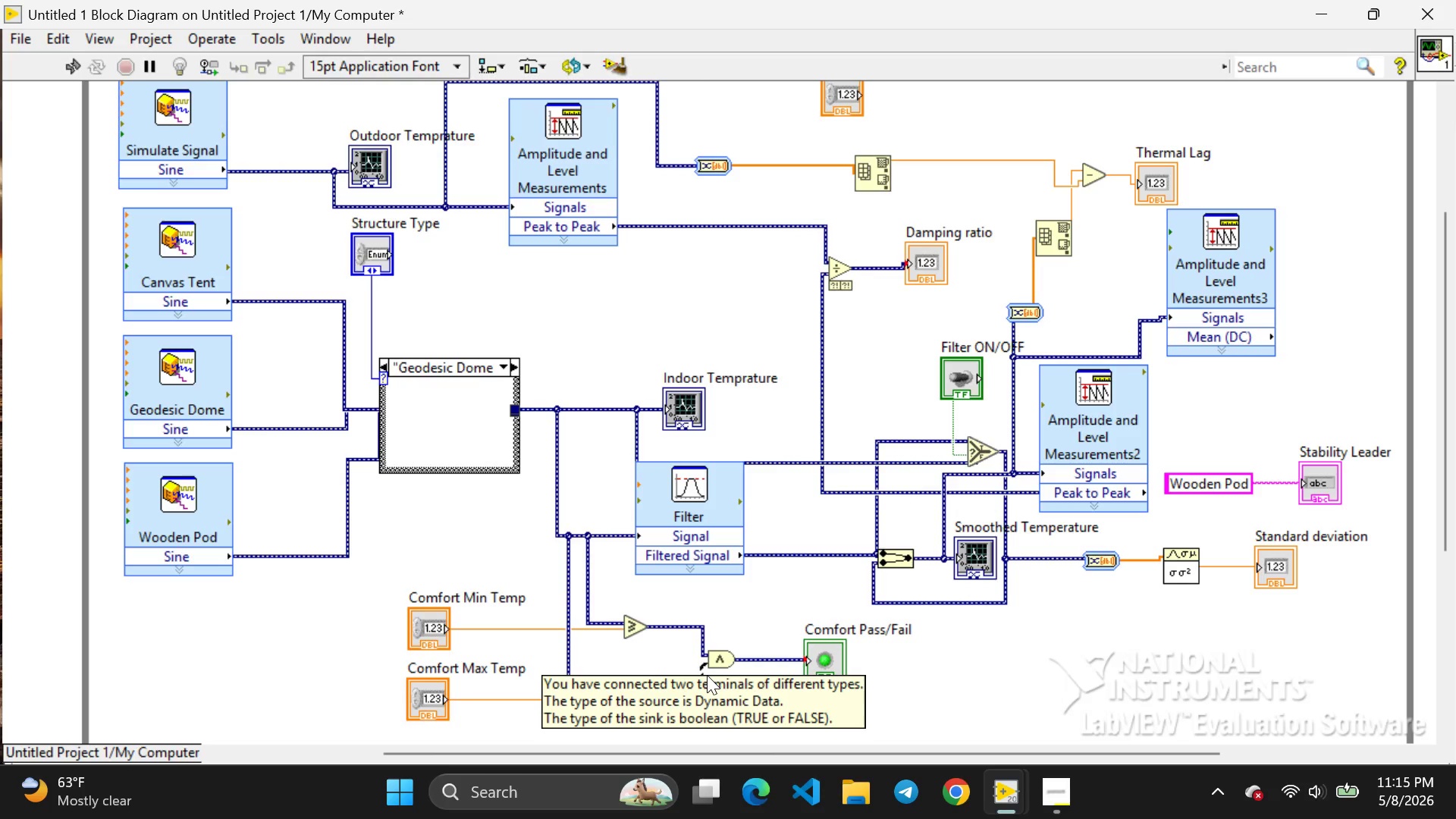 
left_click([722, 687])
 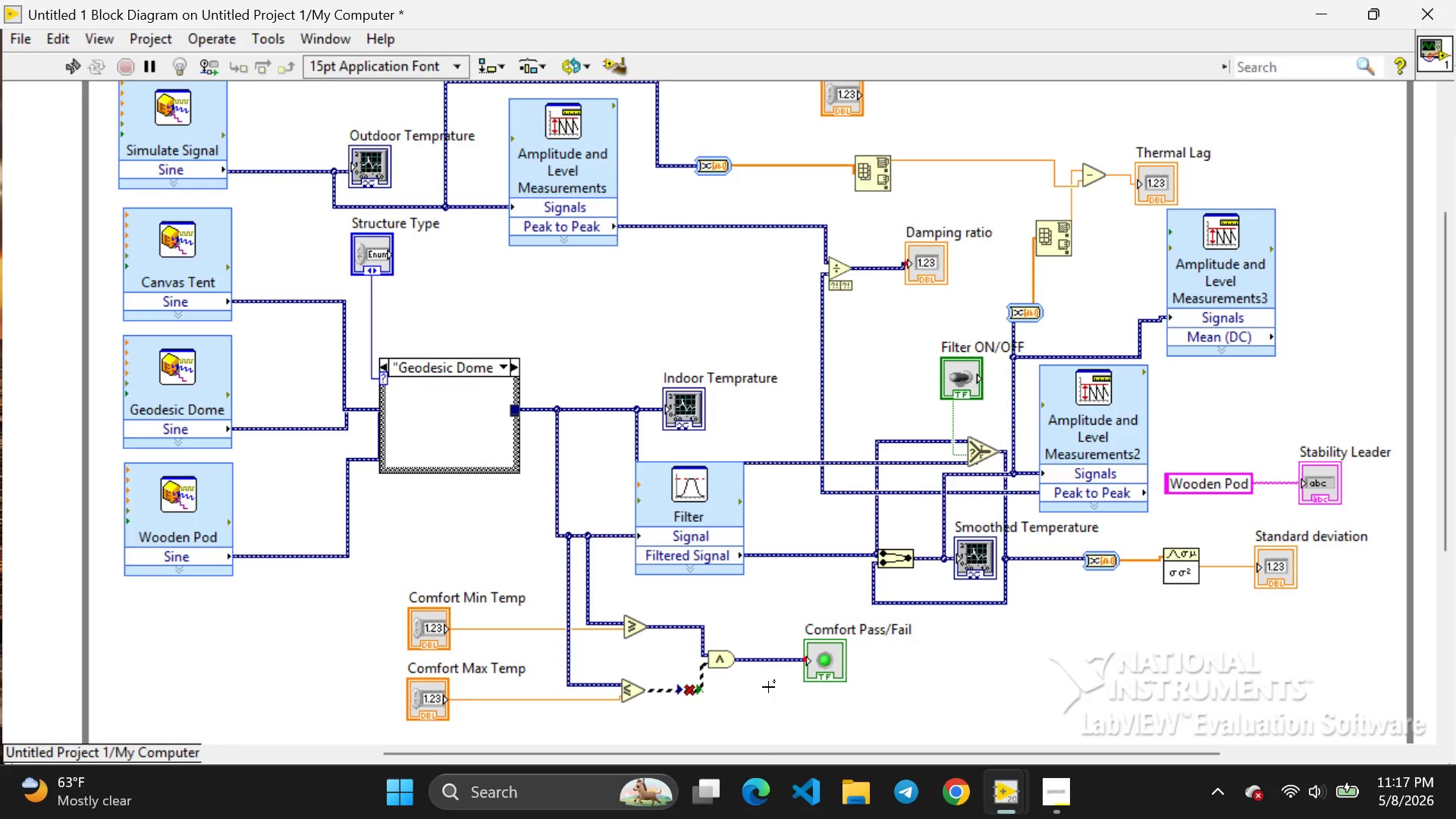 
wait(107.33)
 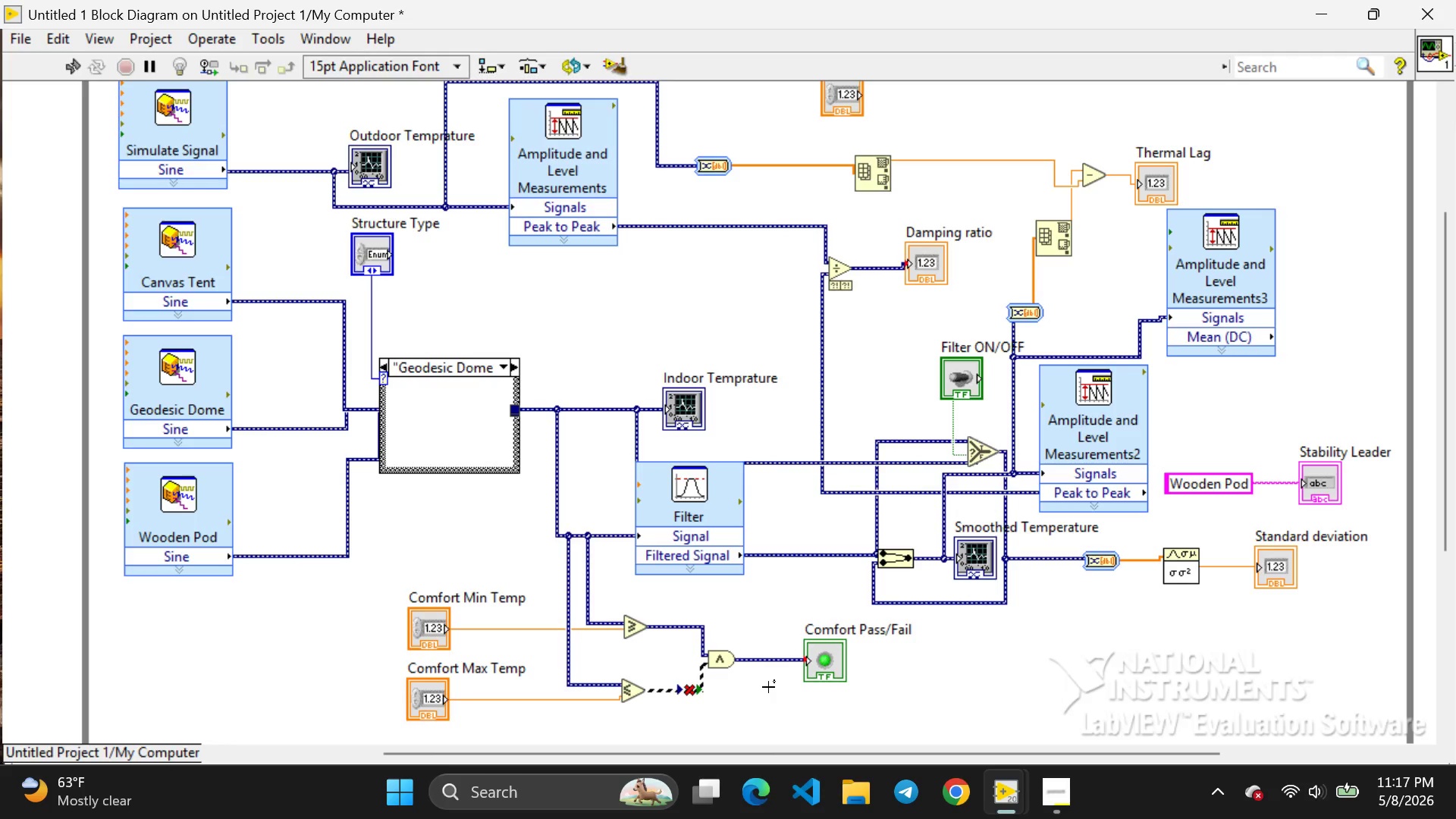 
left_click([689, 691])
 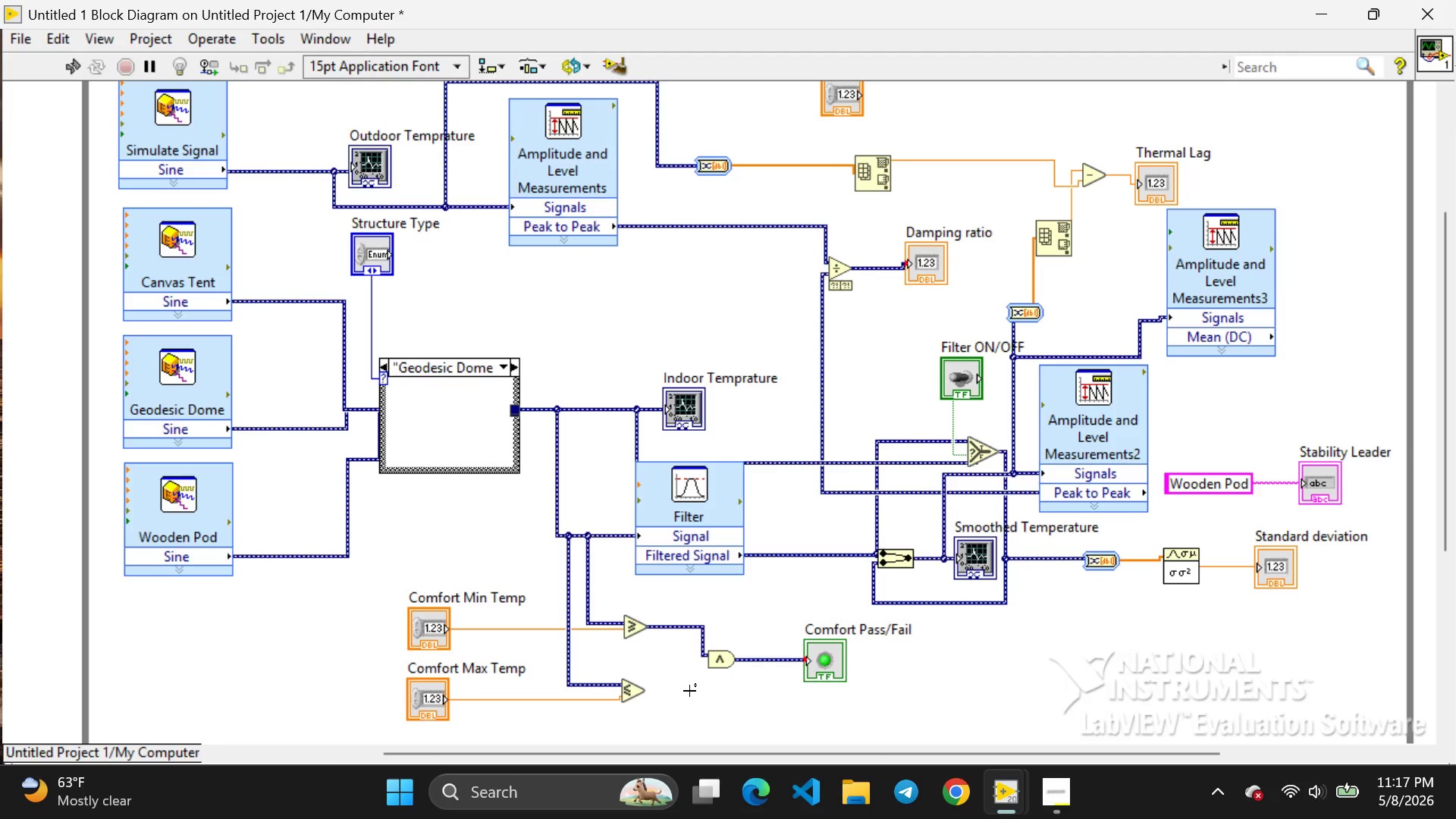 
key(Backspace)
 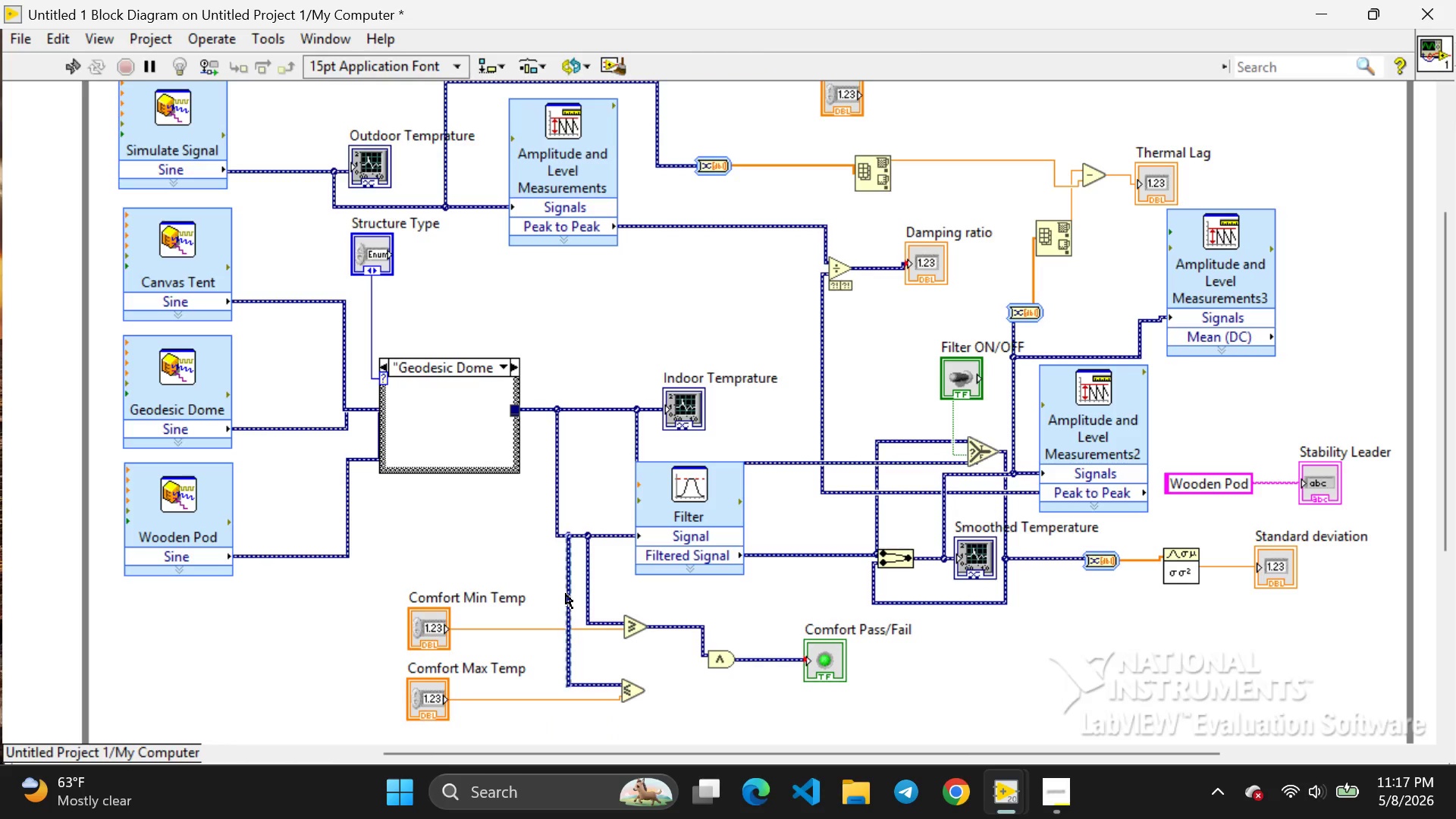 
left_click([566, 594])
 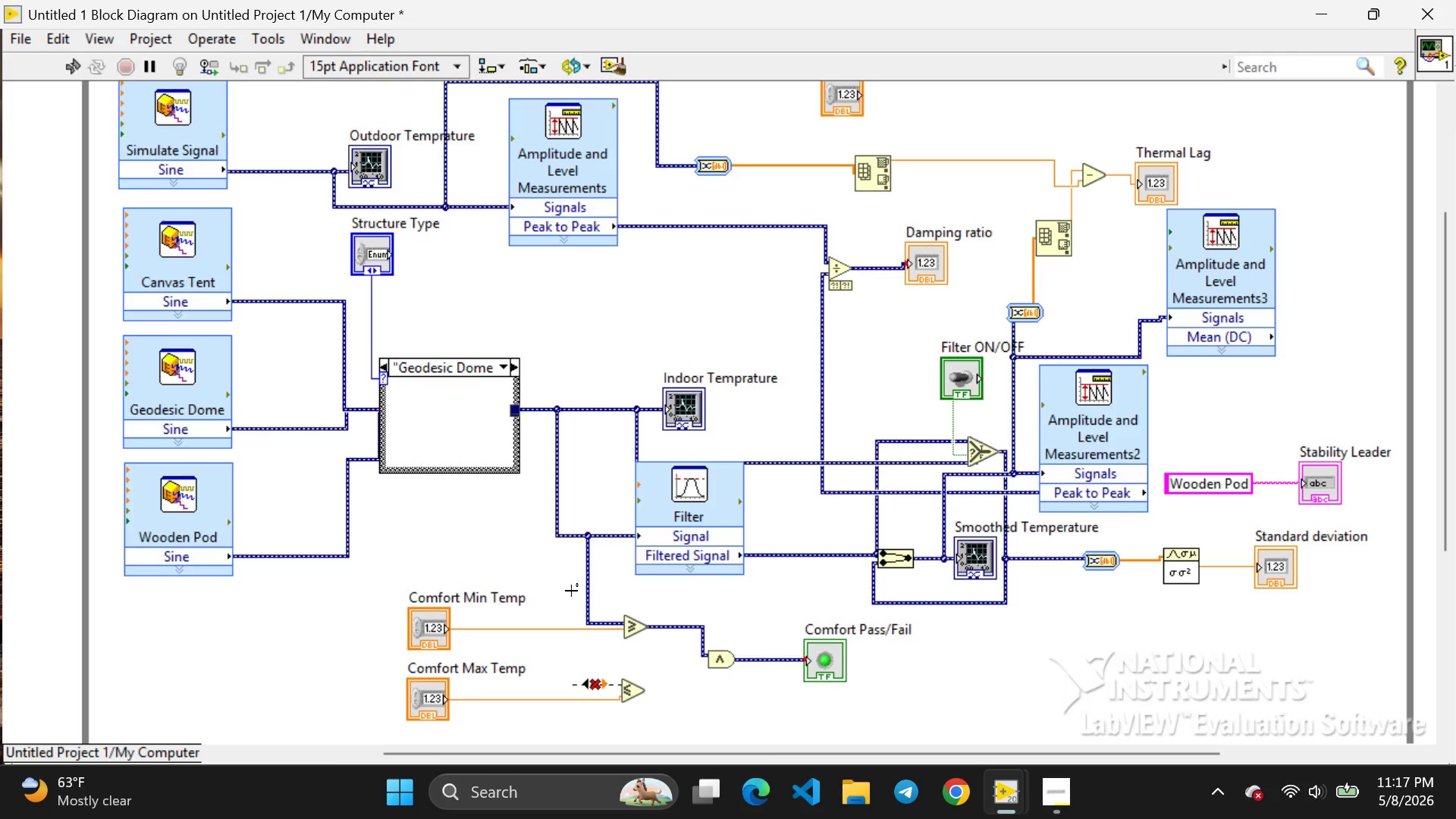 
key(Backspace)
 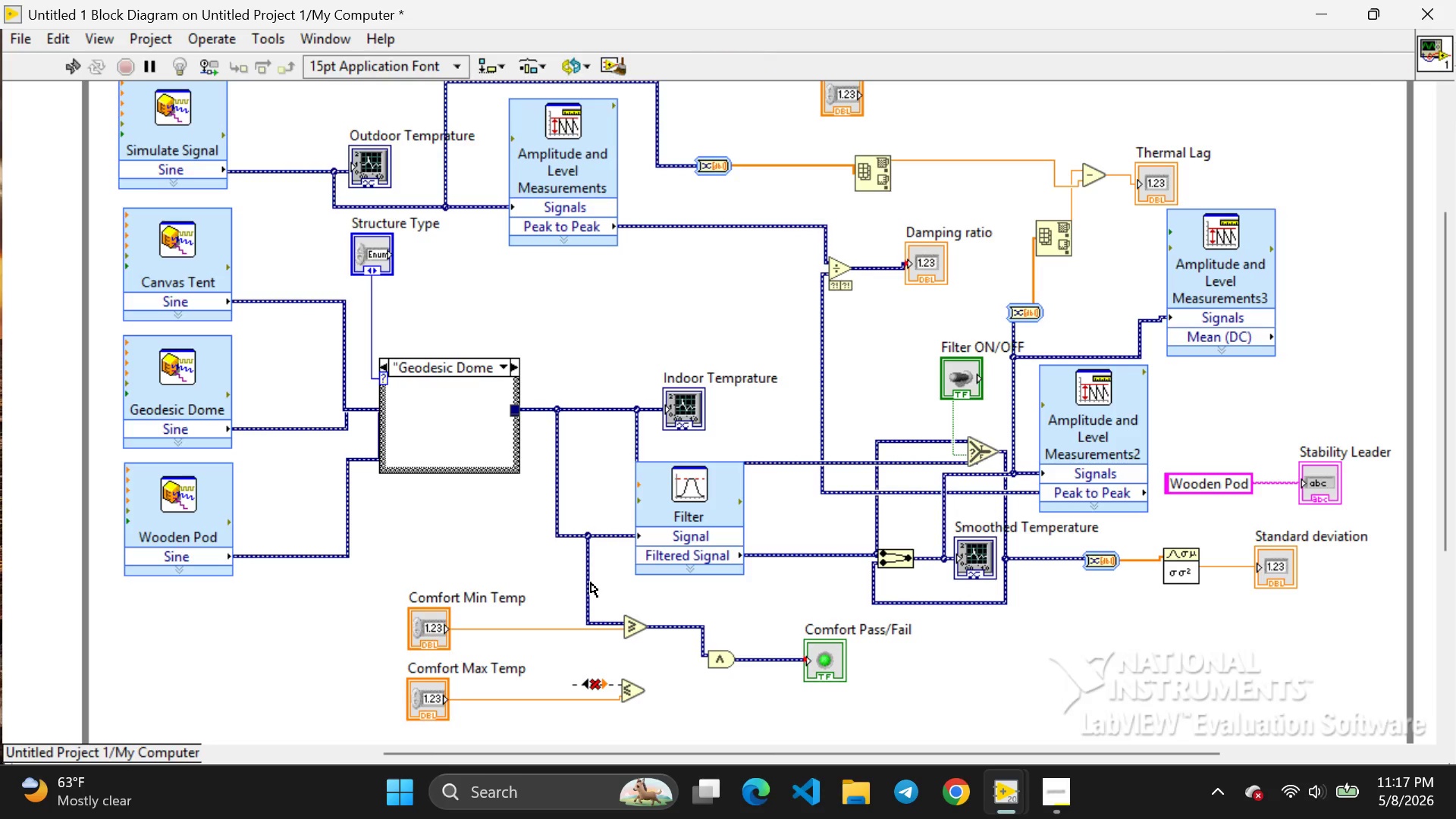 
left_click([591, 582])
 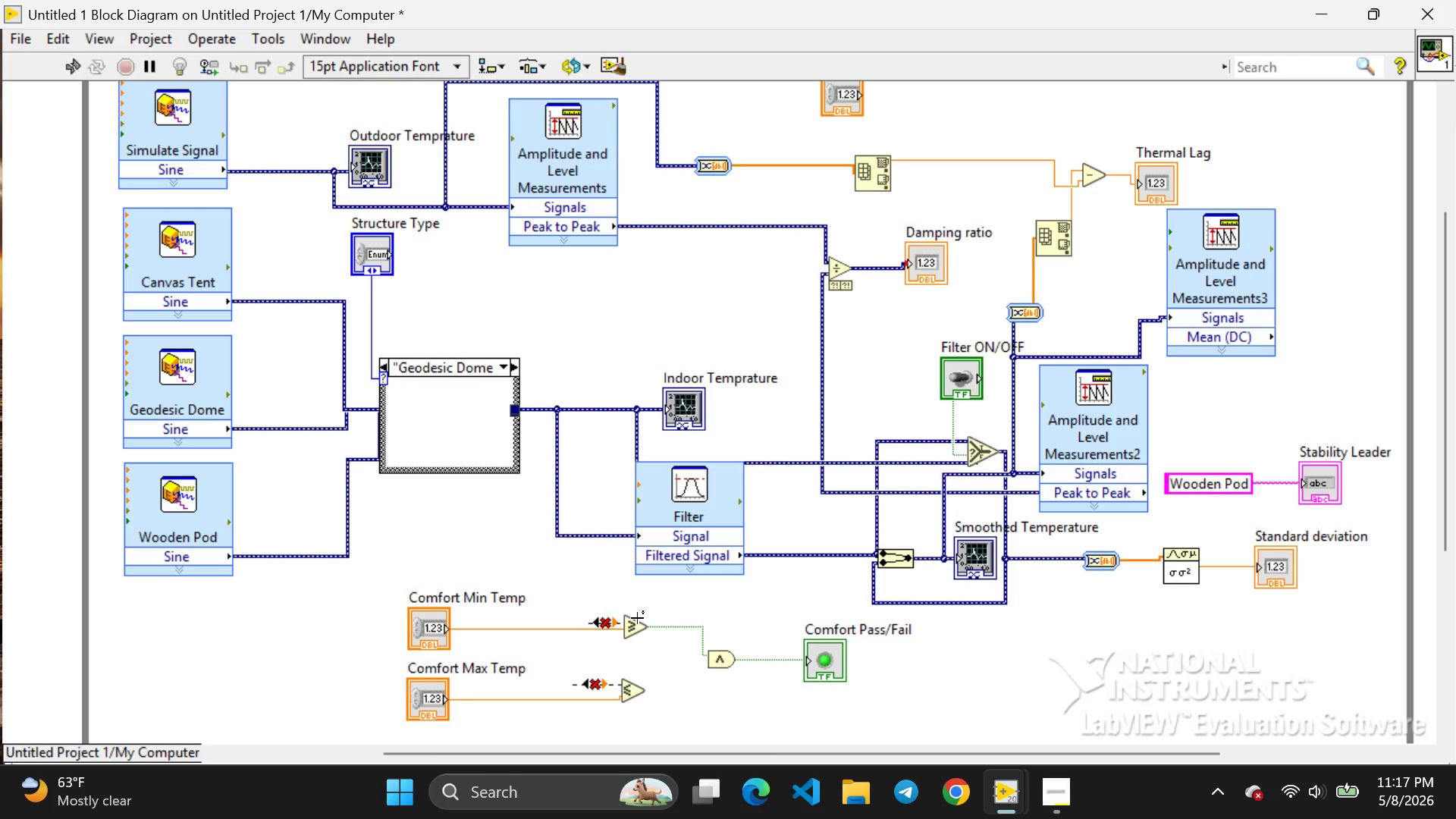 
key(Backspace)
 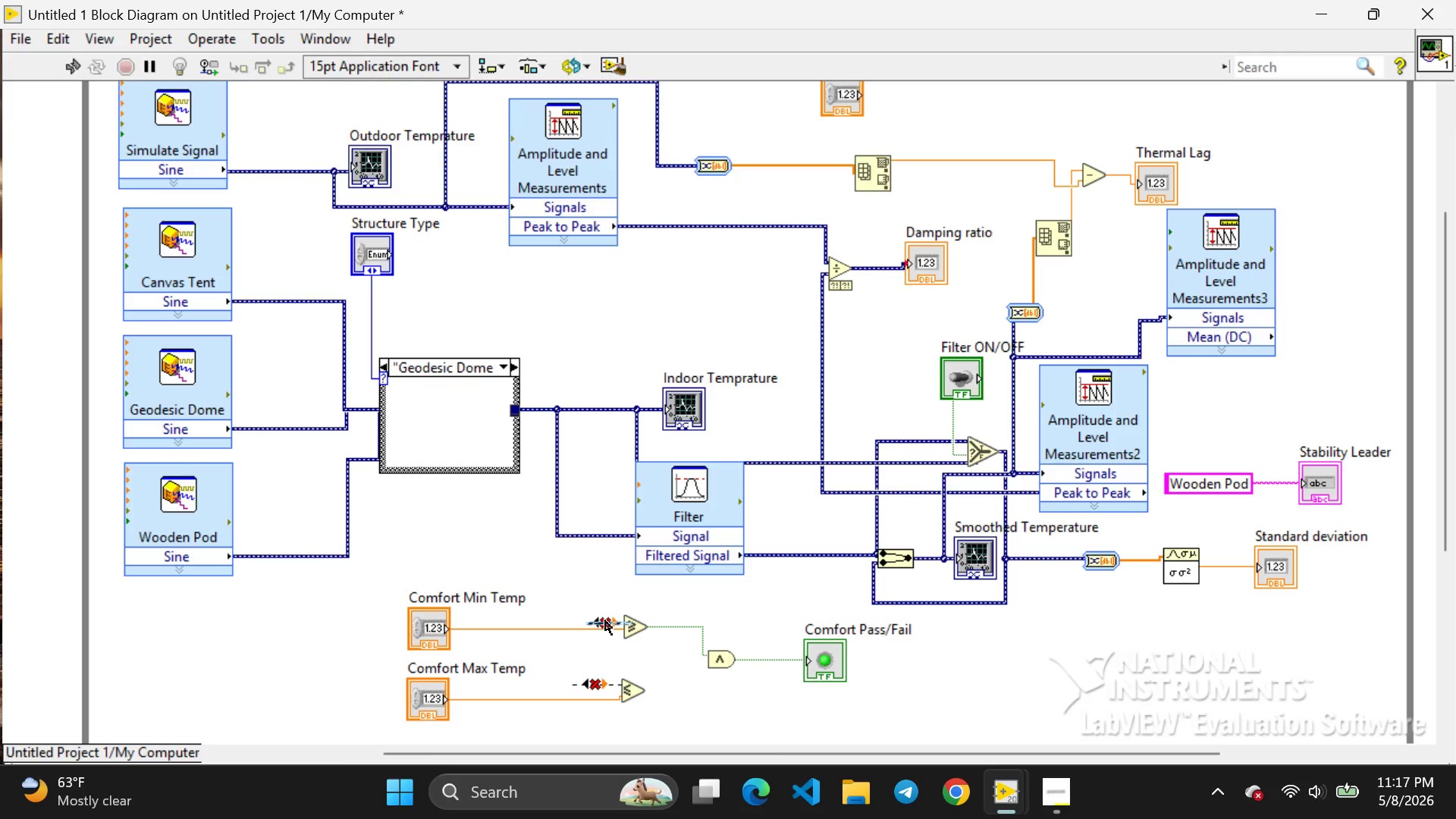 
left_click([605, 620])
 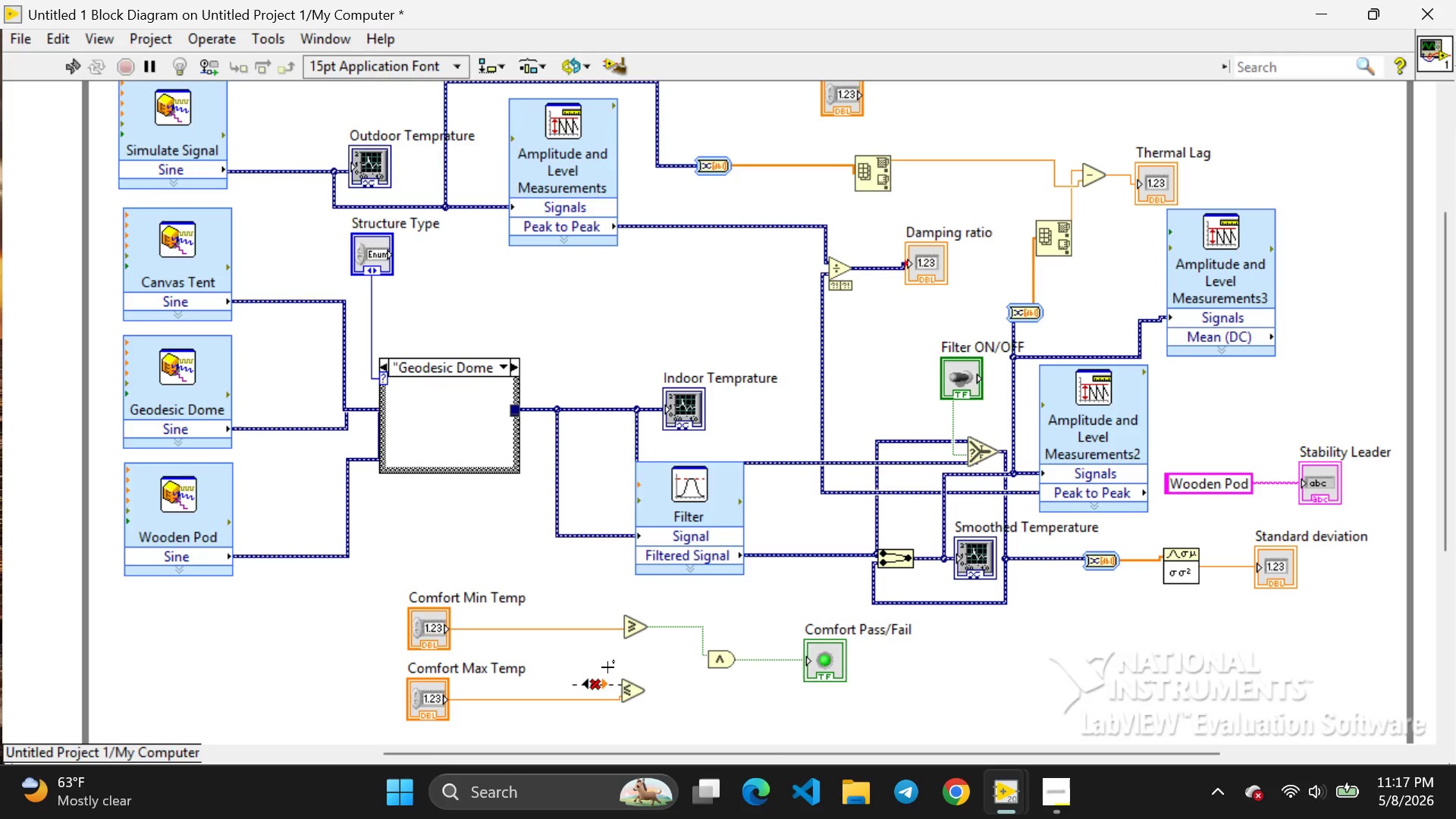 
key(Backspace)
 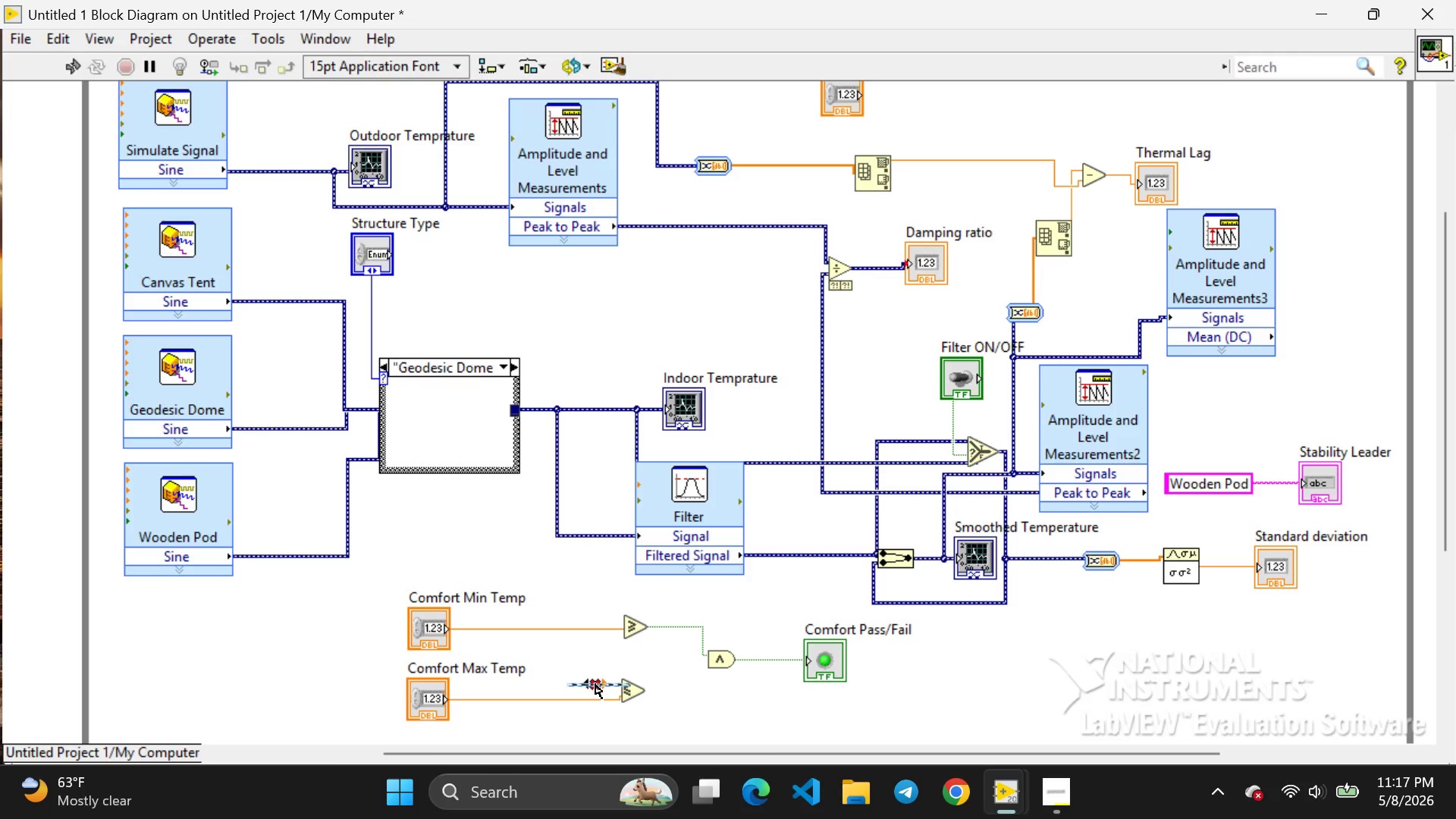 
left_click([595, 684])
 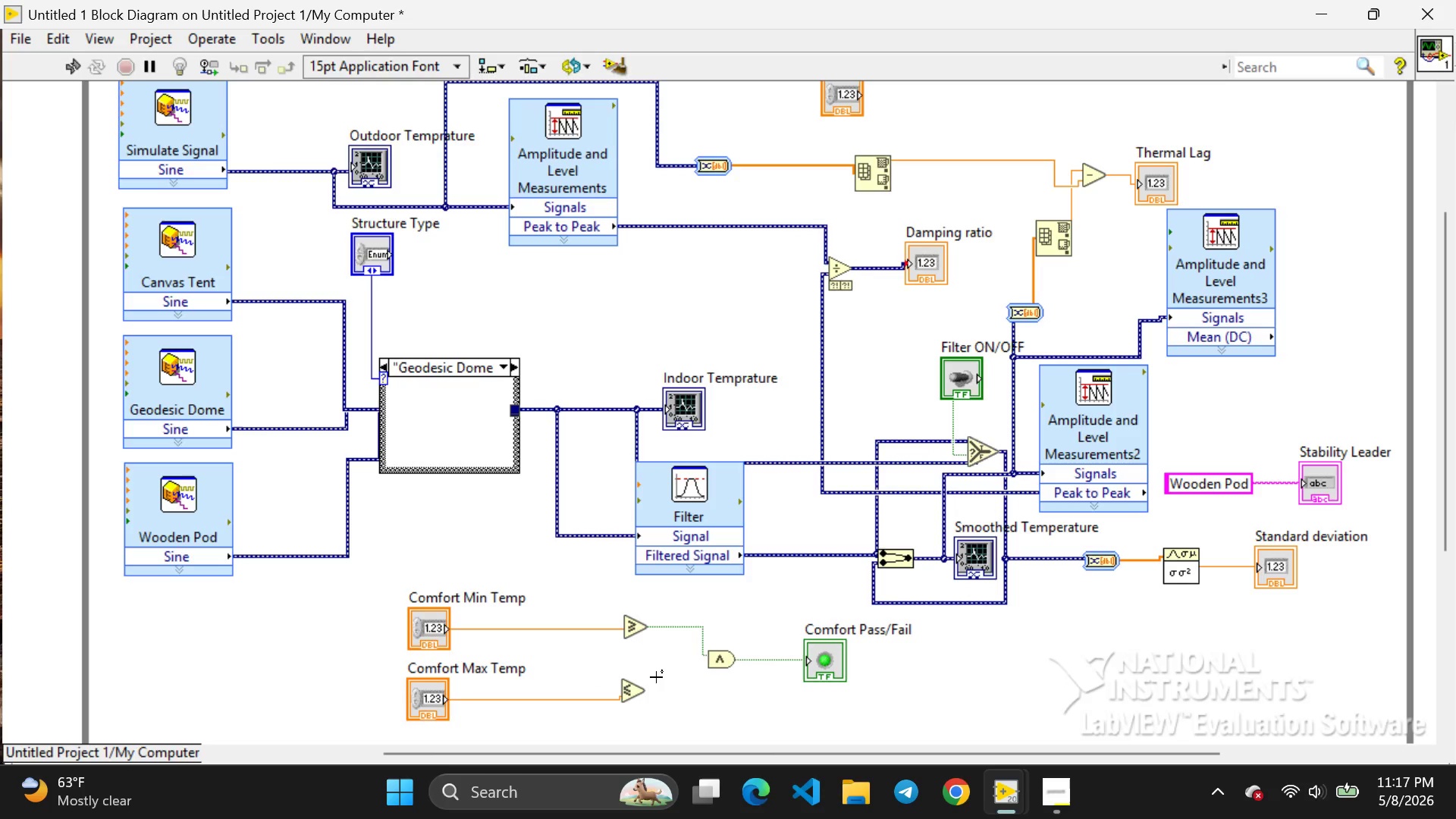 
key(Backspace)
 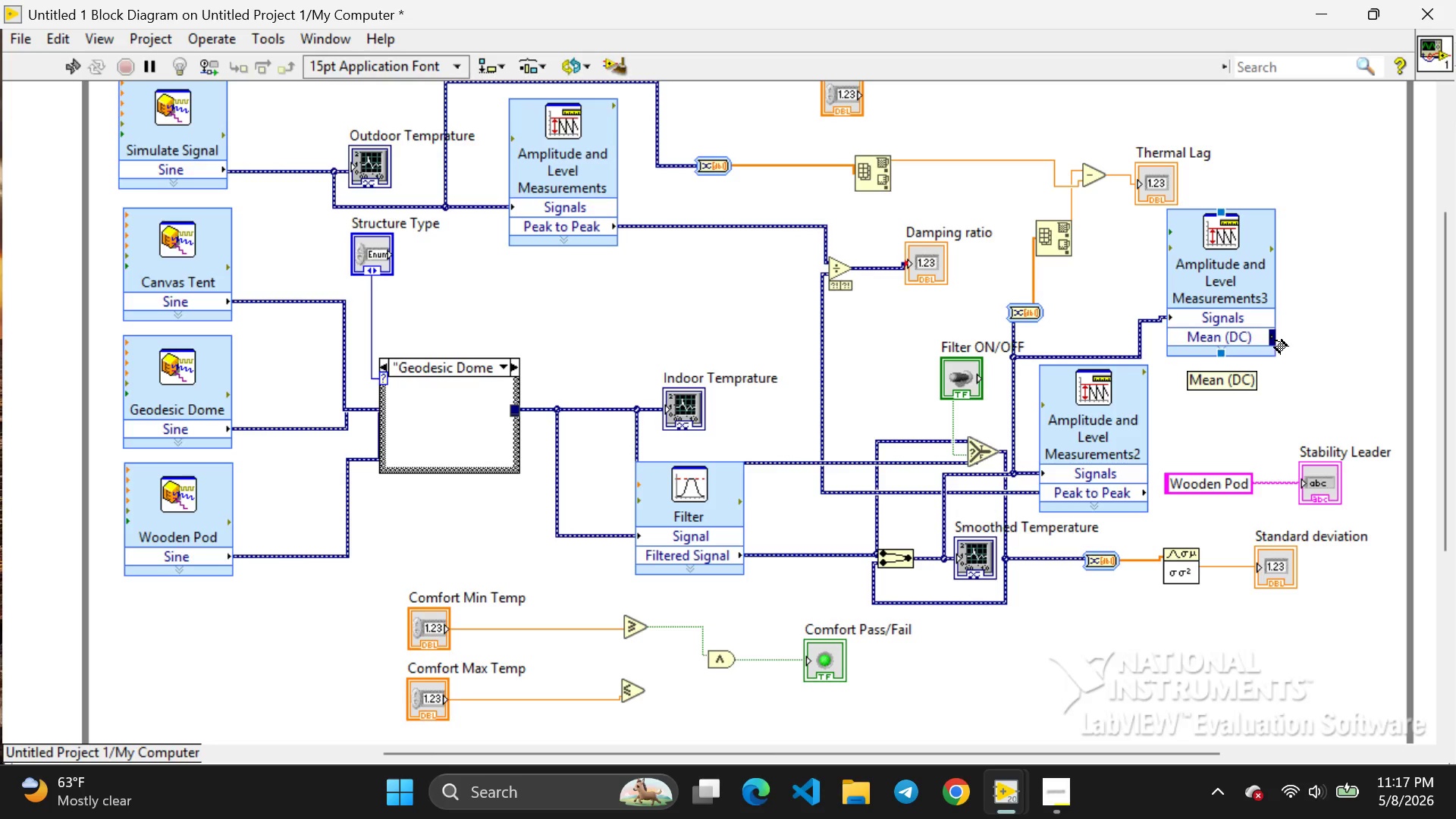 
left_click_drag(start_coordinate=[1278, 339], to_coordinate=[1394, 617])
 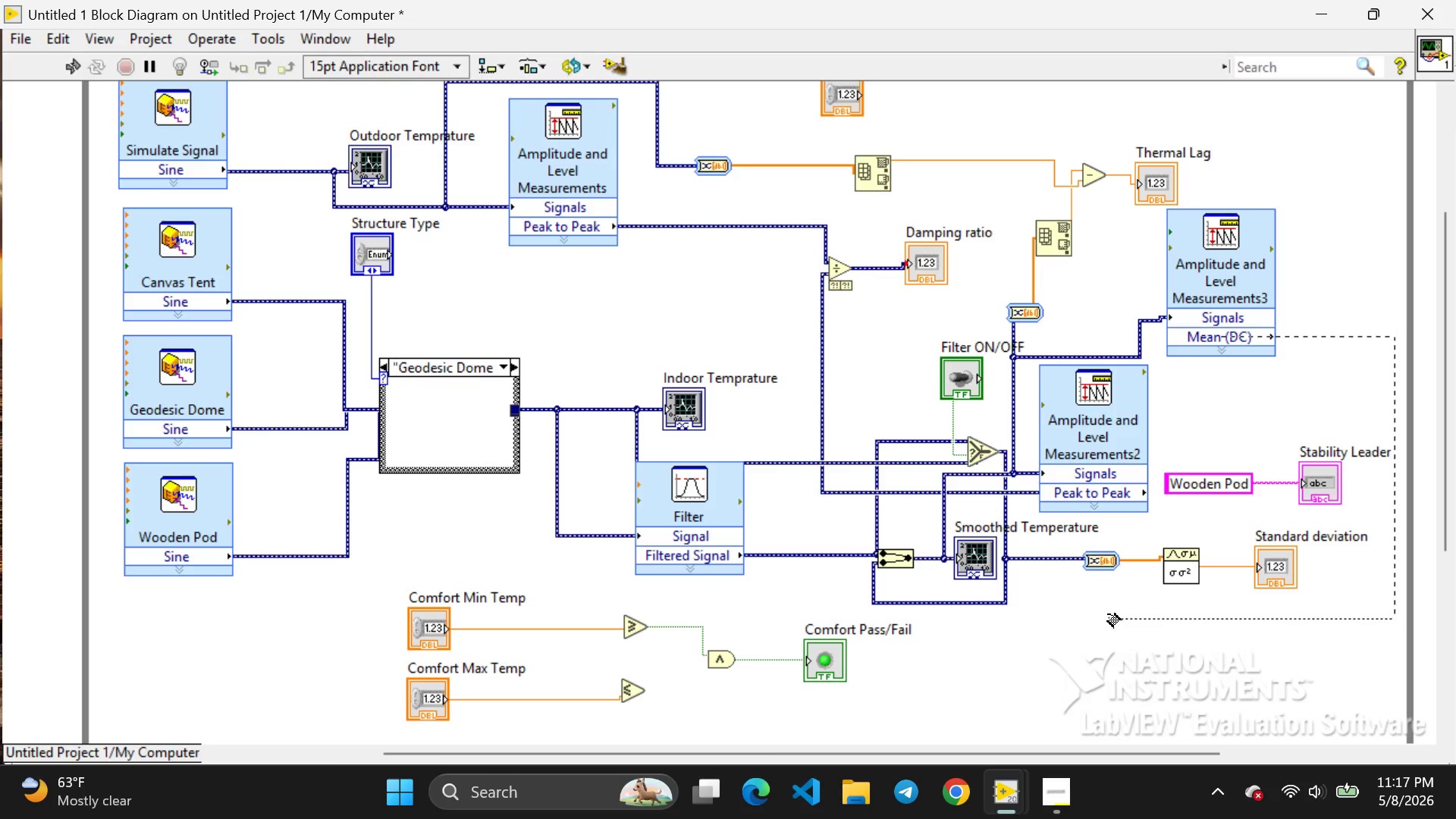 
left_click_drag(start_coordinate=[1391, 617], to_coordinate=[646, 588])
 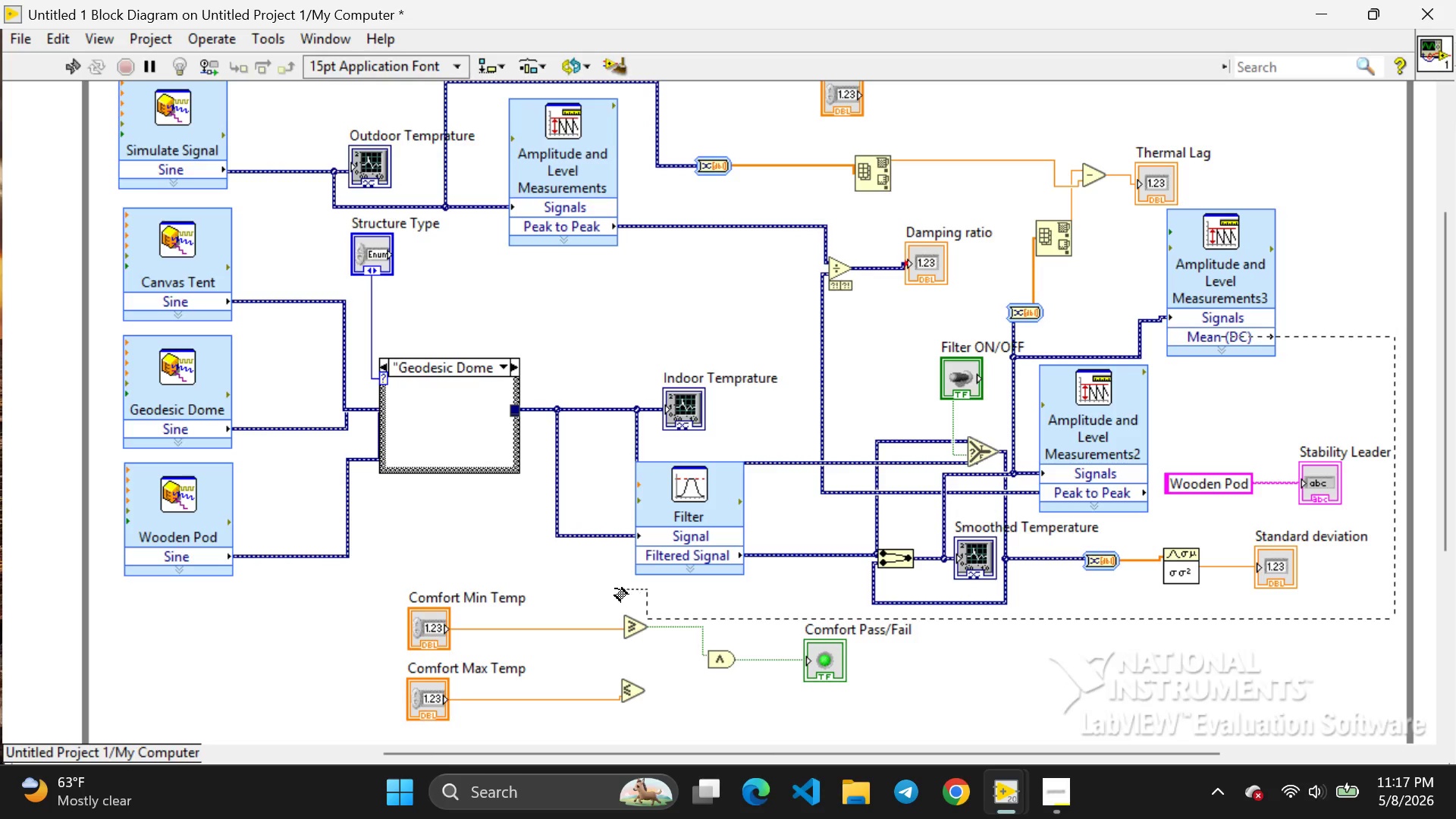 
left_click_drag(start_coordinate=[645, 588], to_coordinate=[603, 620])
 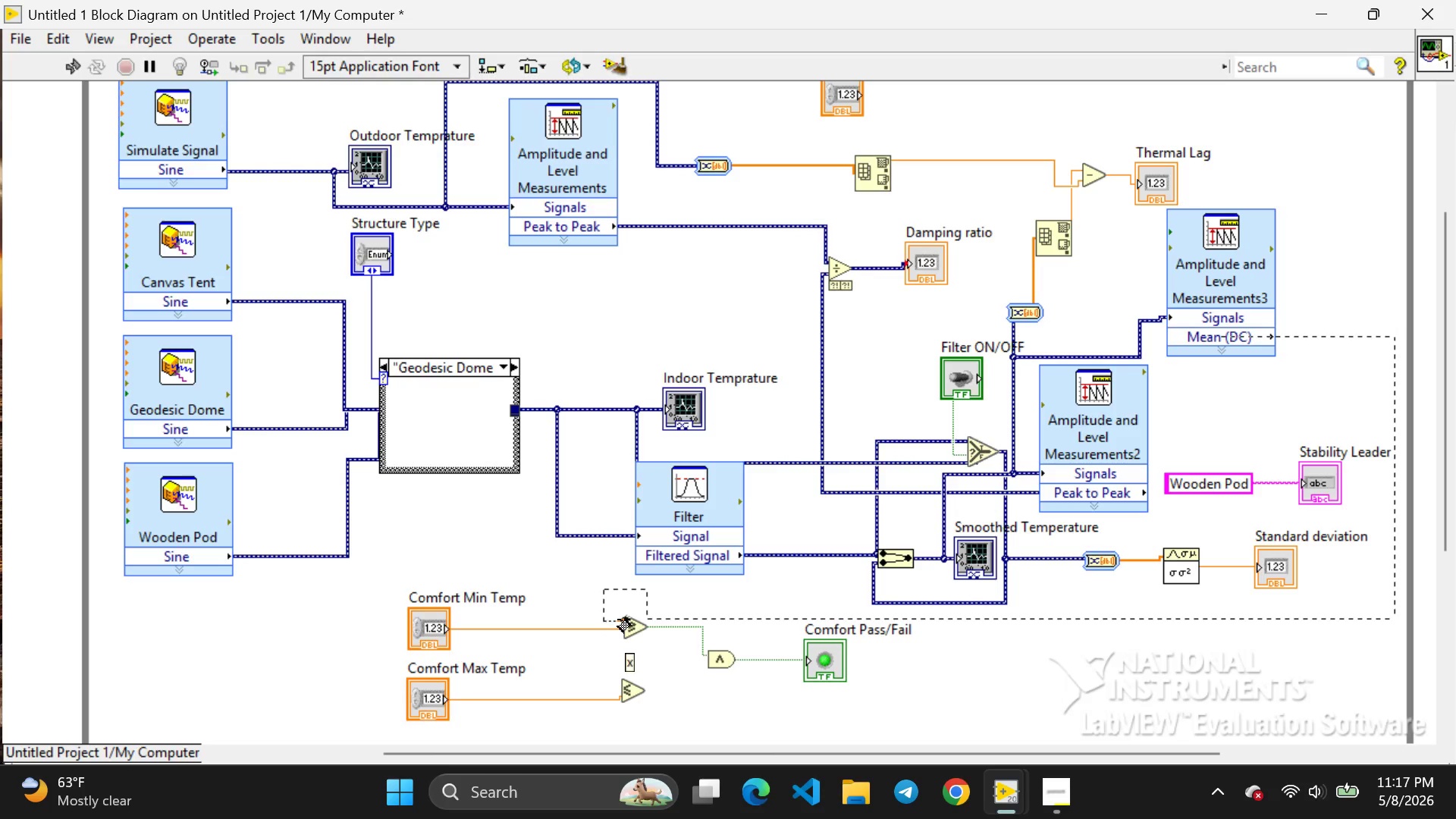 
left_click_drag(start_coordinate=[603, 620], to_coordinate=[622, 620])
 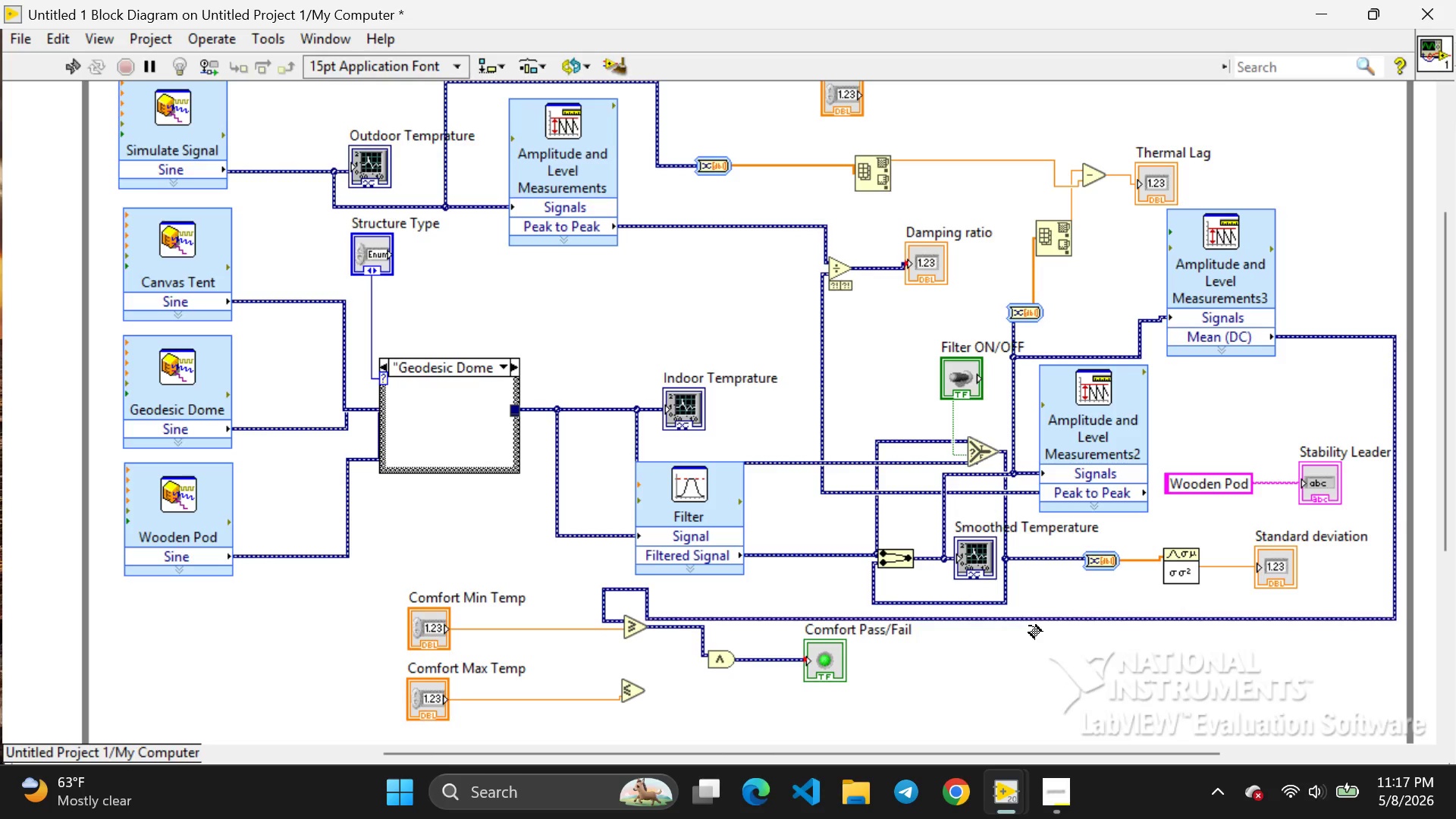 
wait(7.09)
 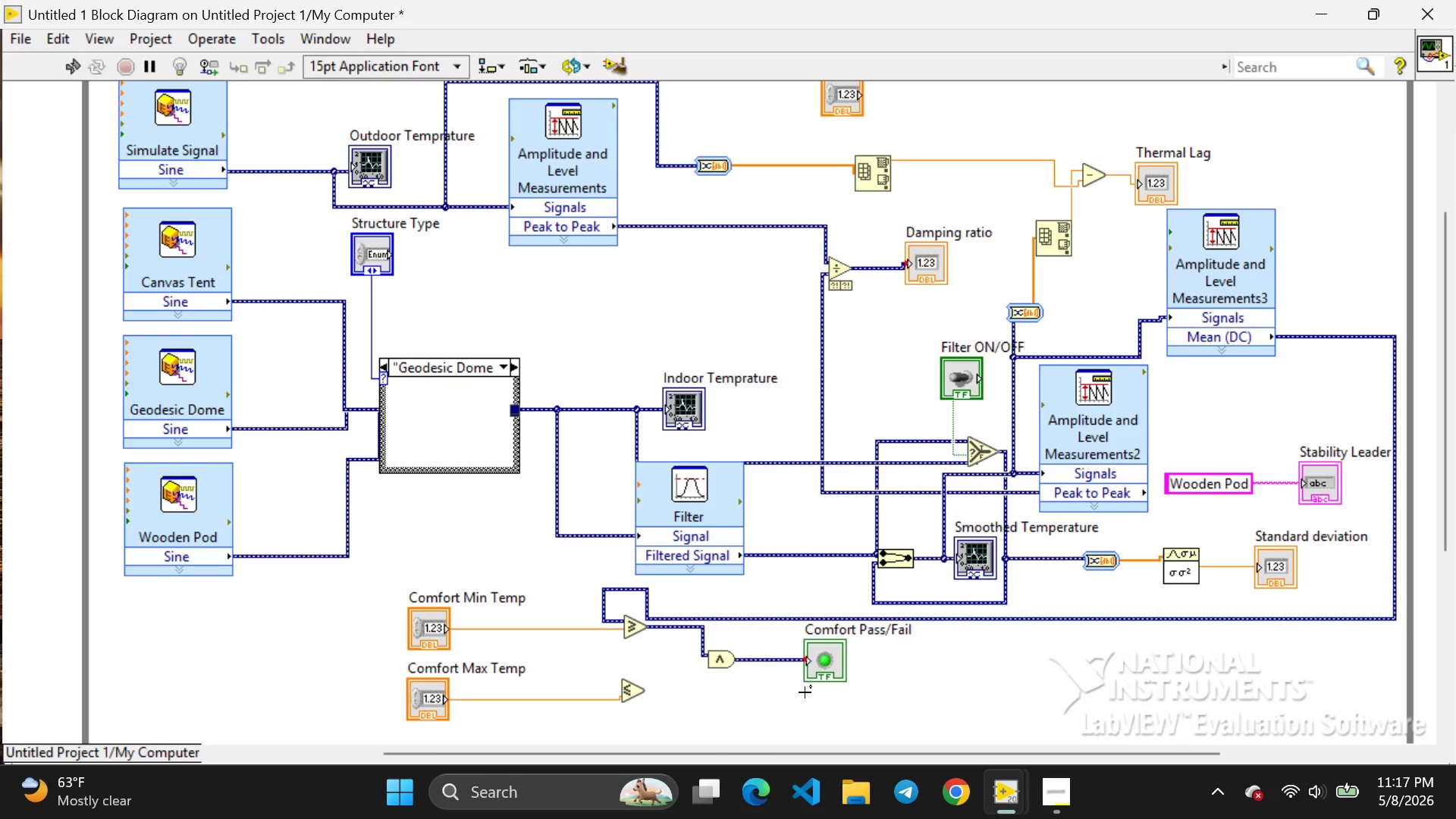 
left_click_drag(start_coordinate=[1029, 626], to_coordinate=[563, 718])
 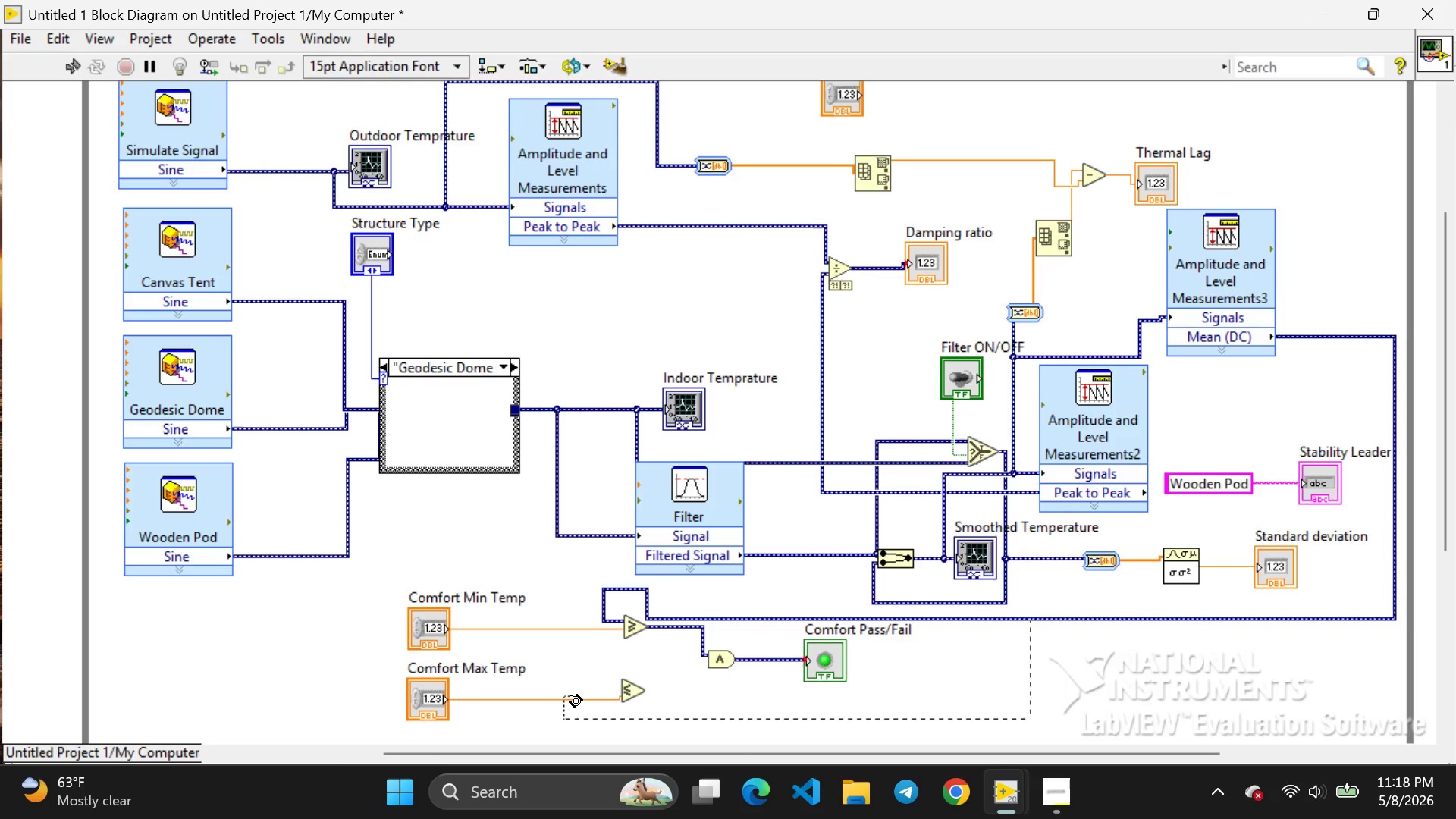 
left_click_drag(start_coordinate=[563, 717], to_coordinate=[620, 683])
 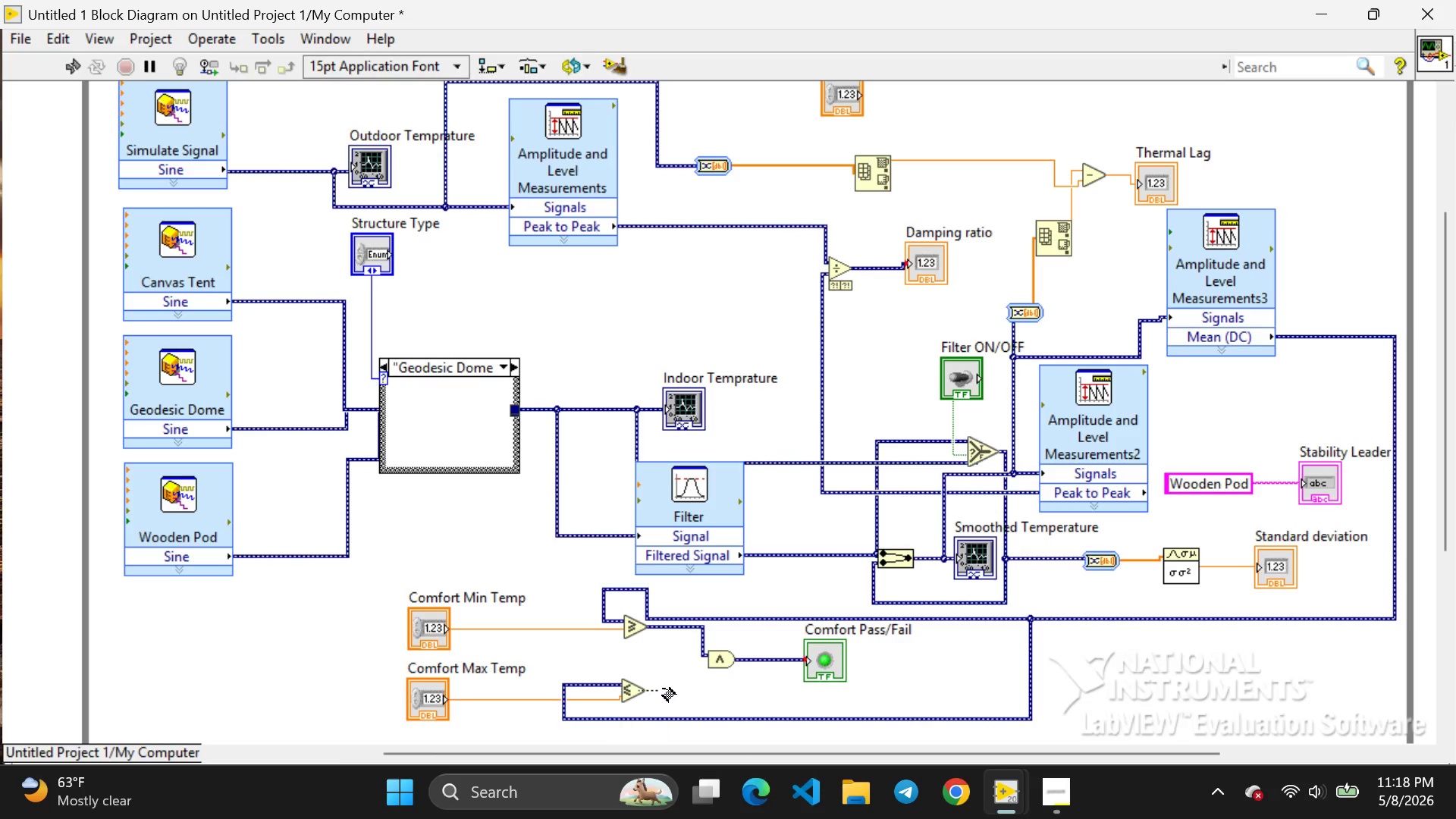 
left_click_drag(start_coordinate=[642, 692], to_coordinate=[704, 662])
 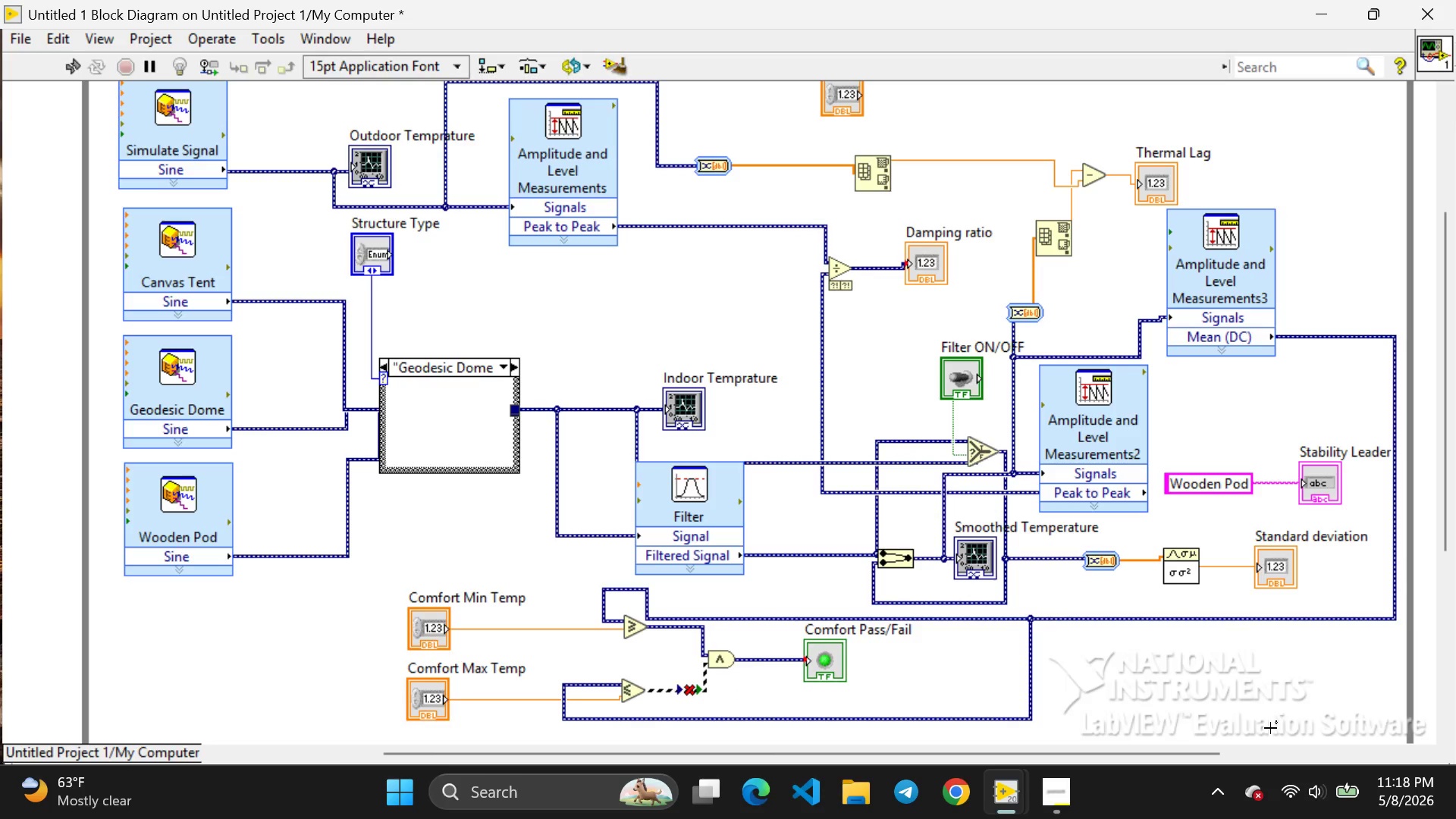 
wait(9.41)
 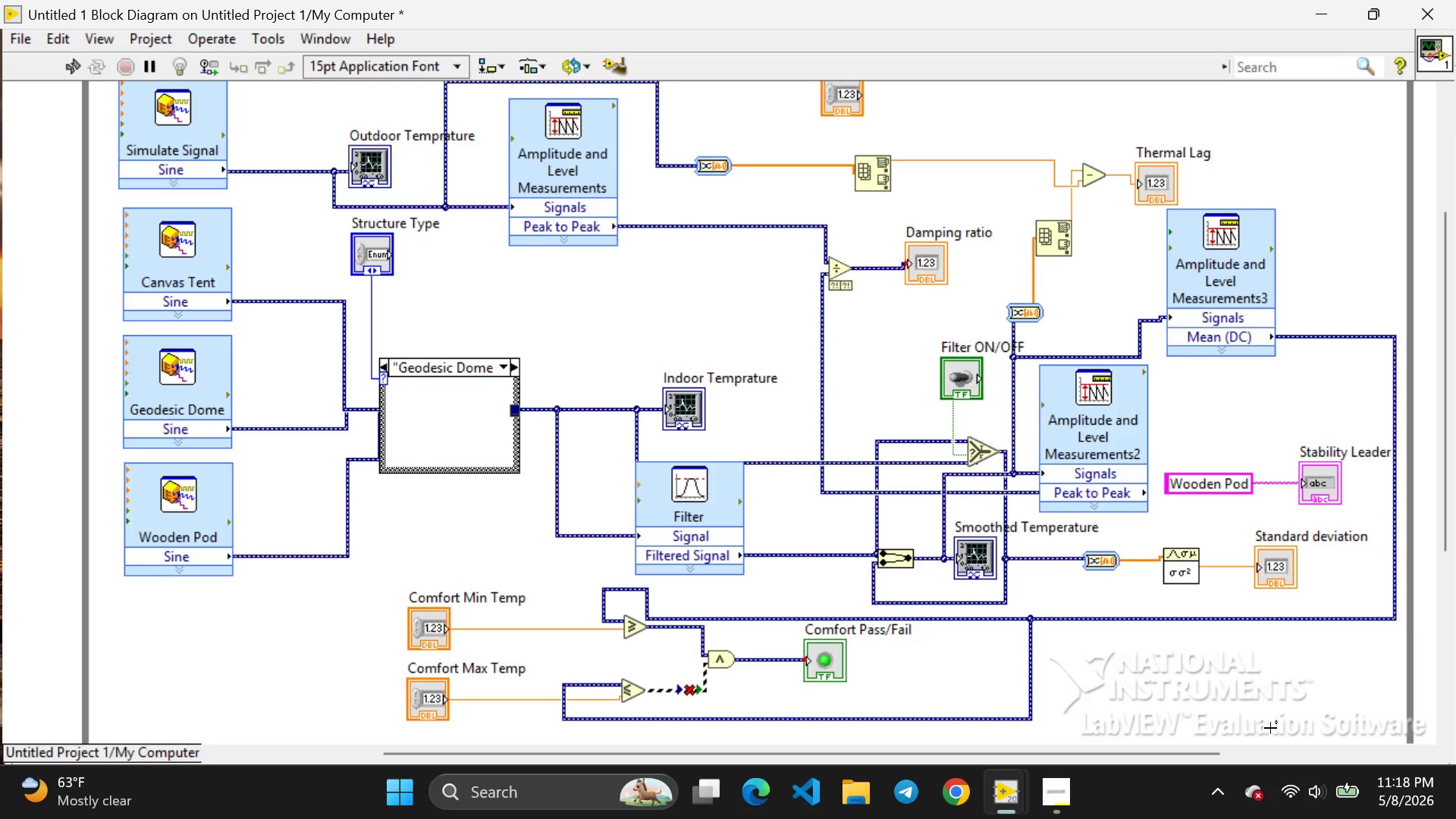 
left_click([686, 690])
 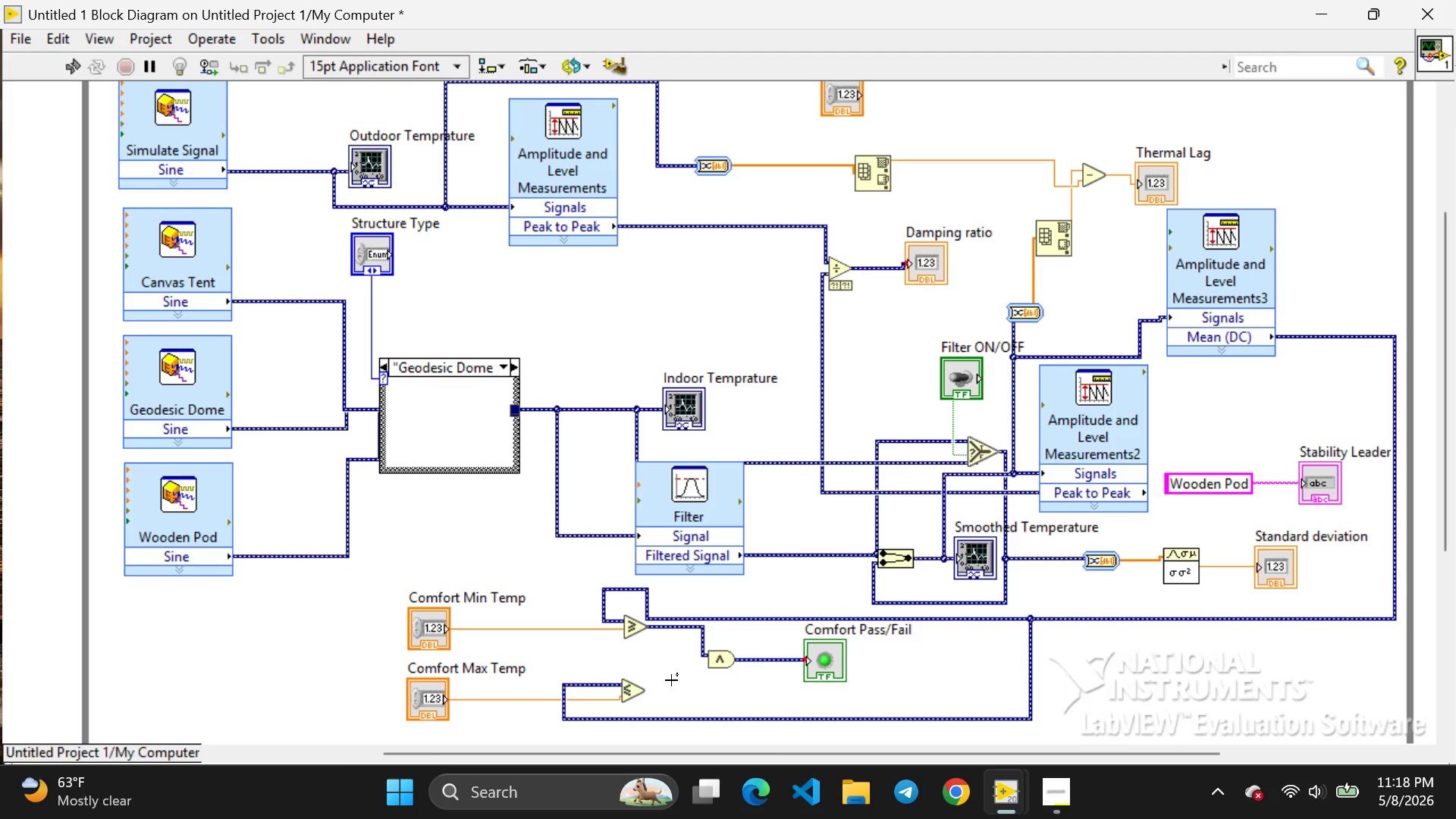 
key(Backspace)
 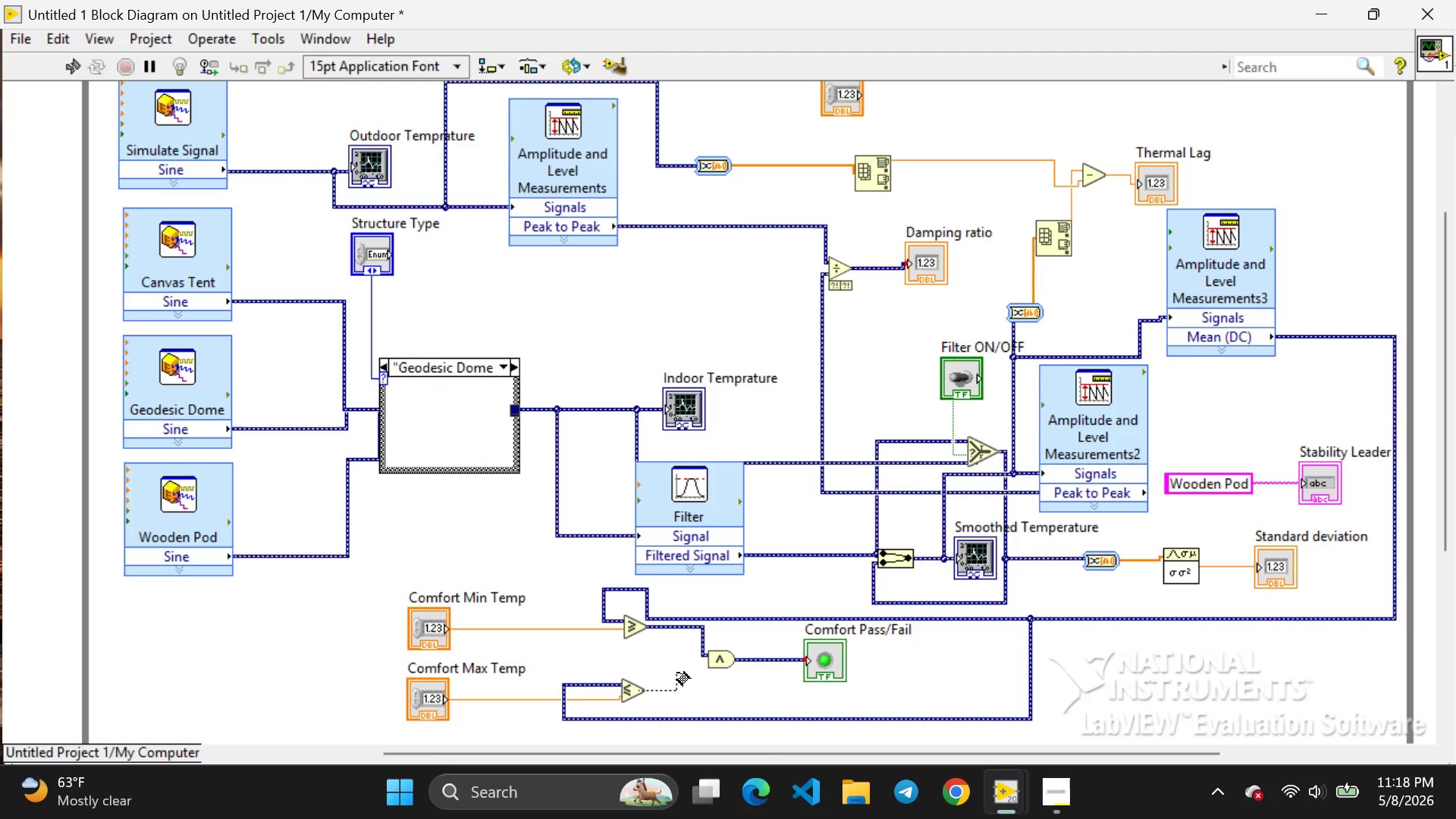 
left_click_drag(start_coordinate=[644, 689], to_coordinate=[703, 661])
 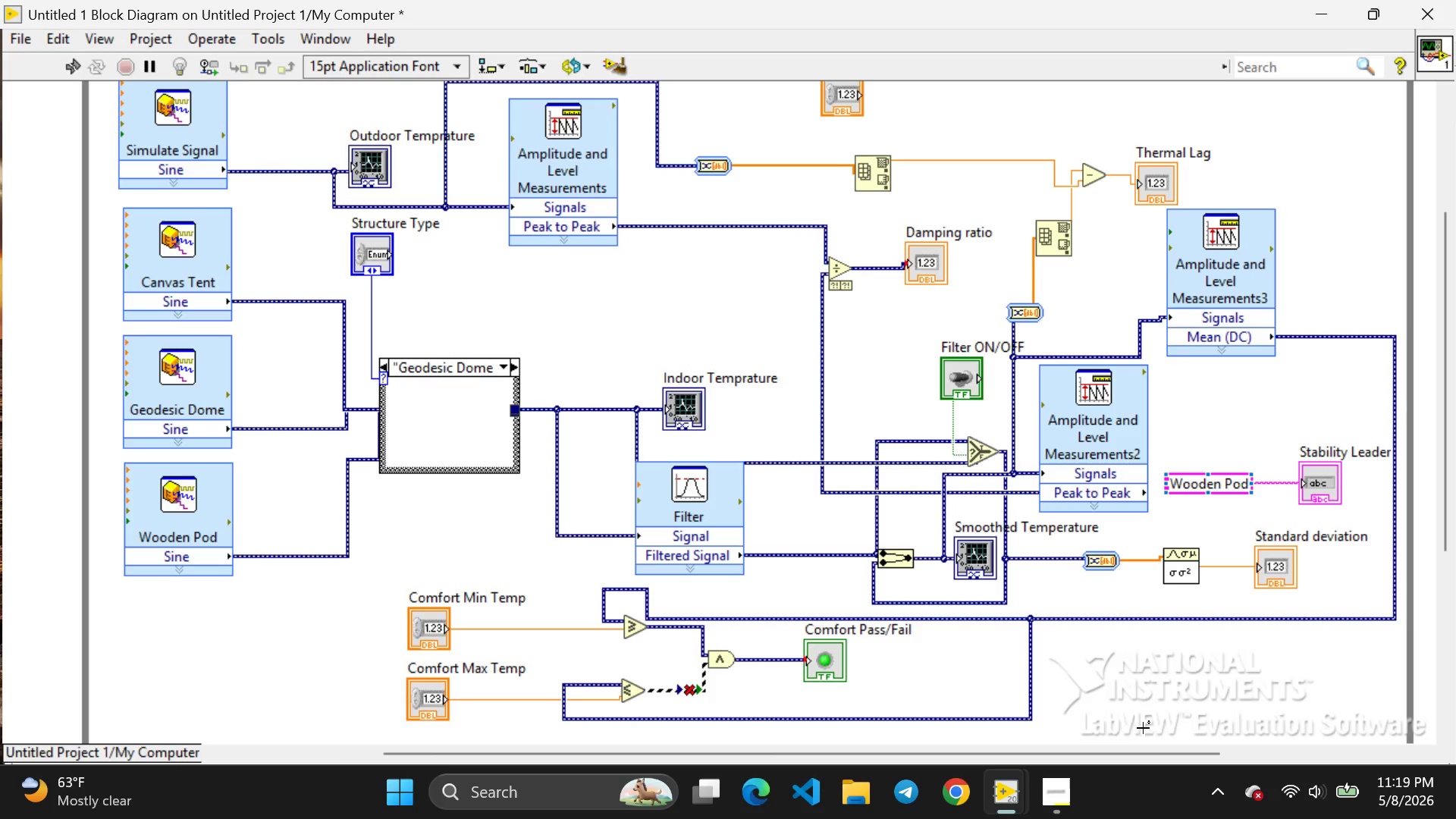 
wait(35.58)
 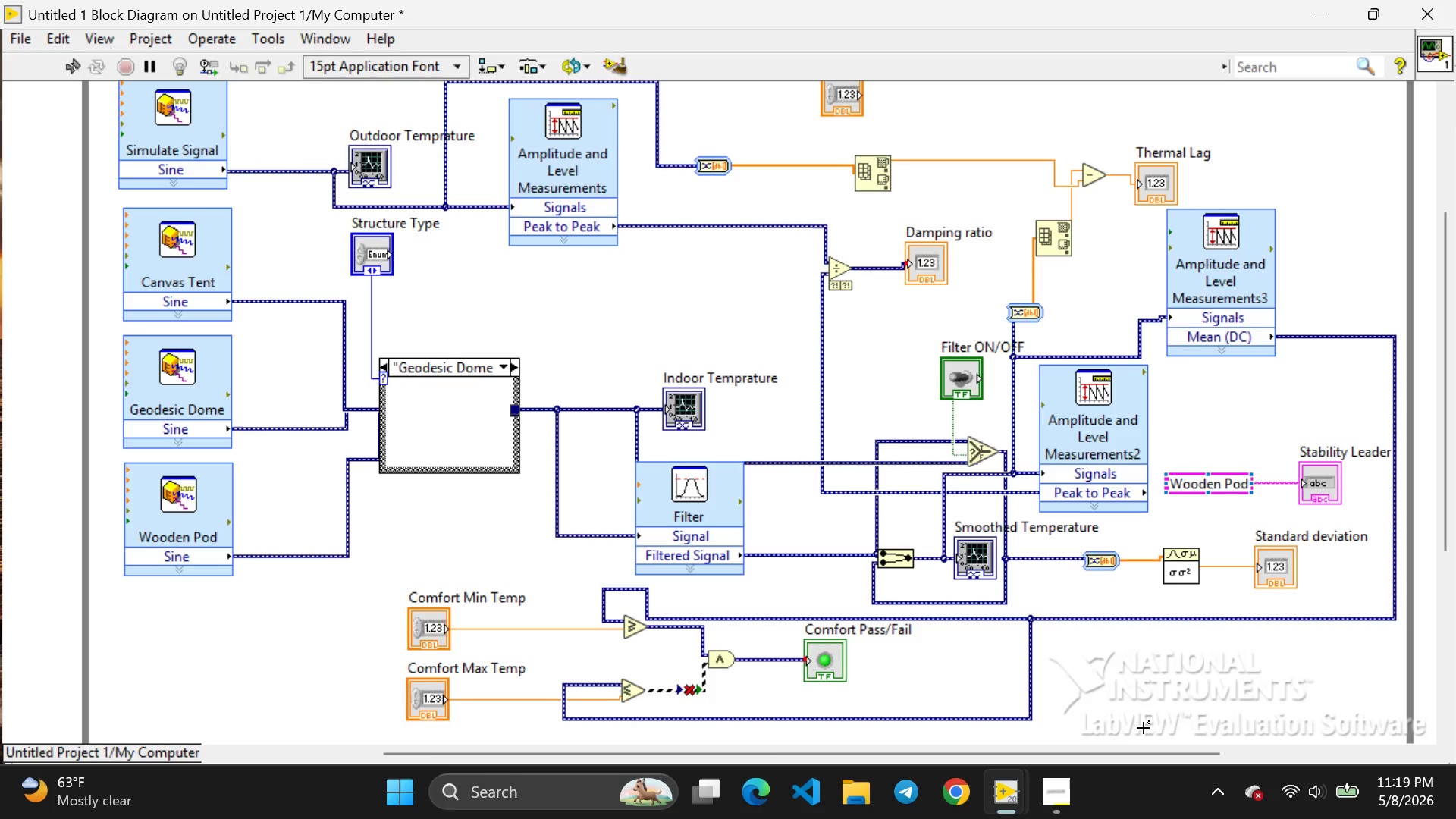 
left_click([1075, 627])
 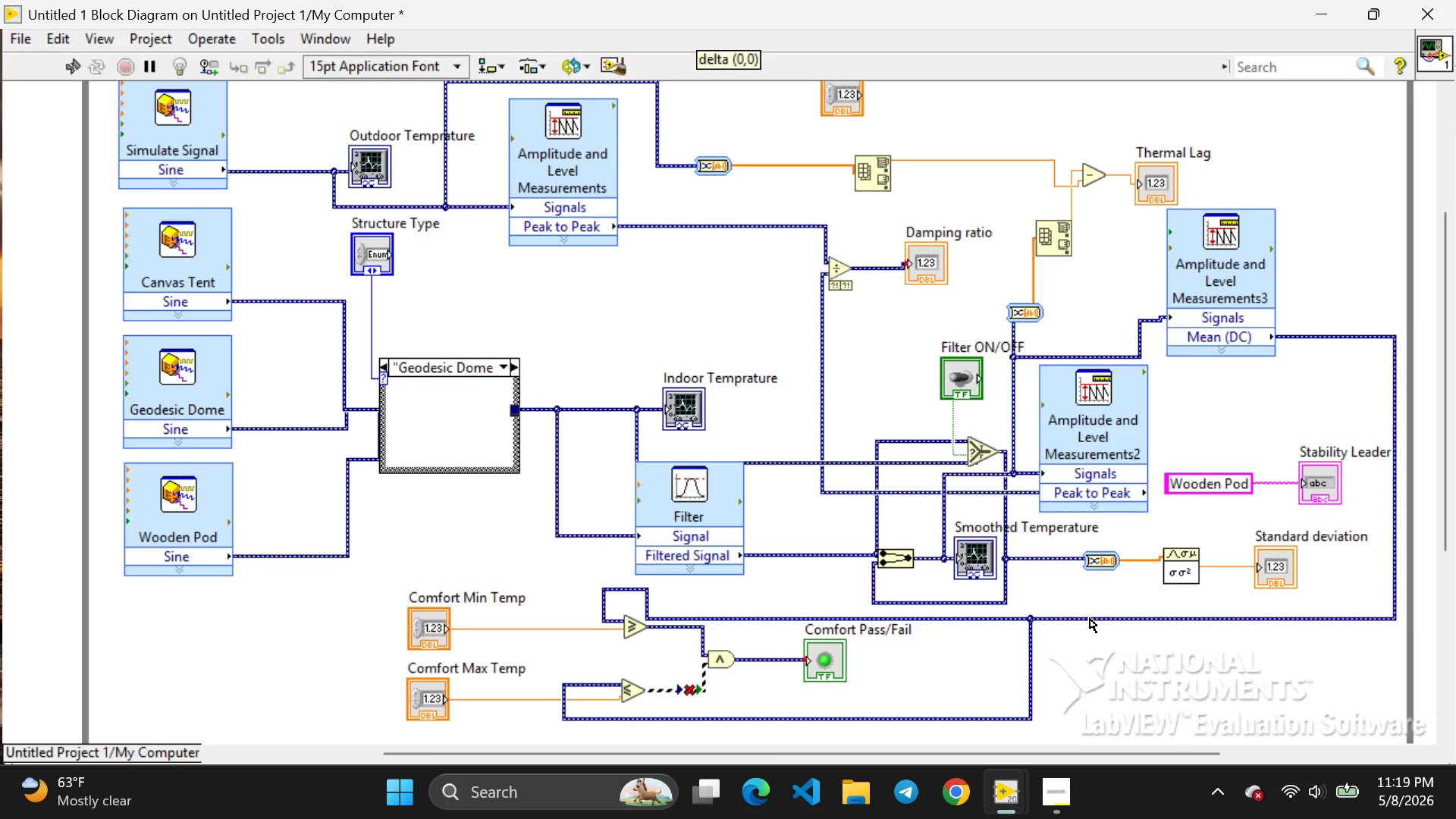 
left_click([1090, 618])
 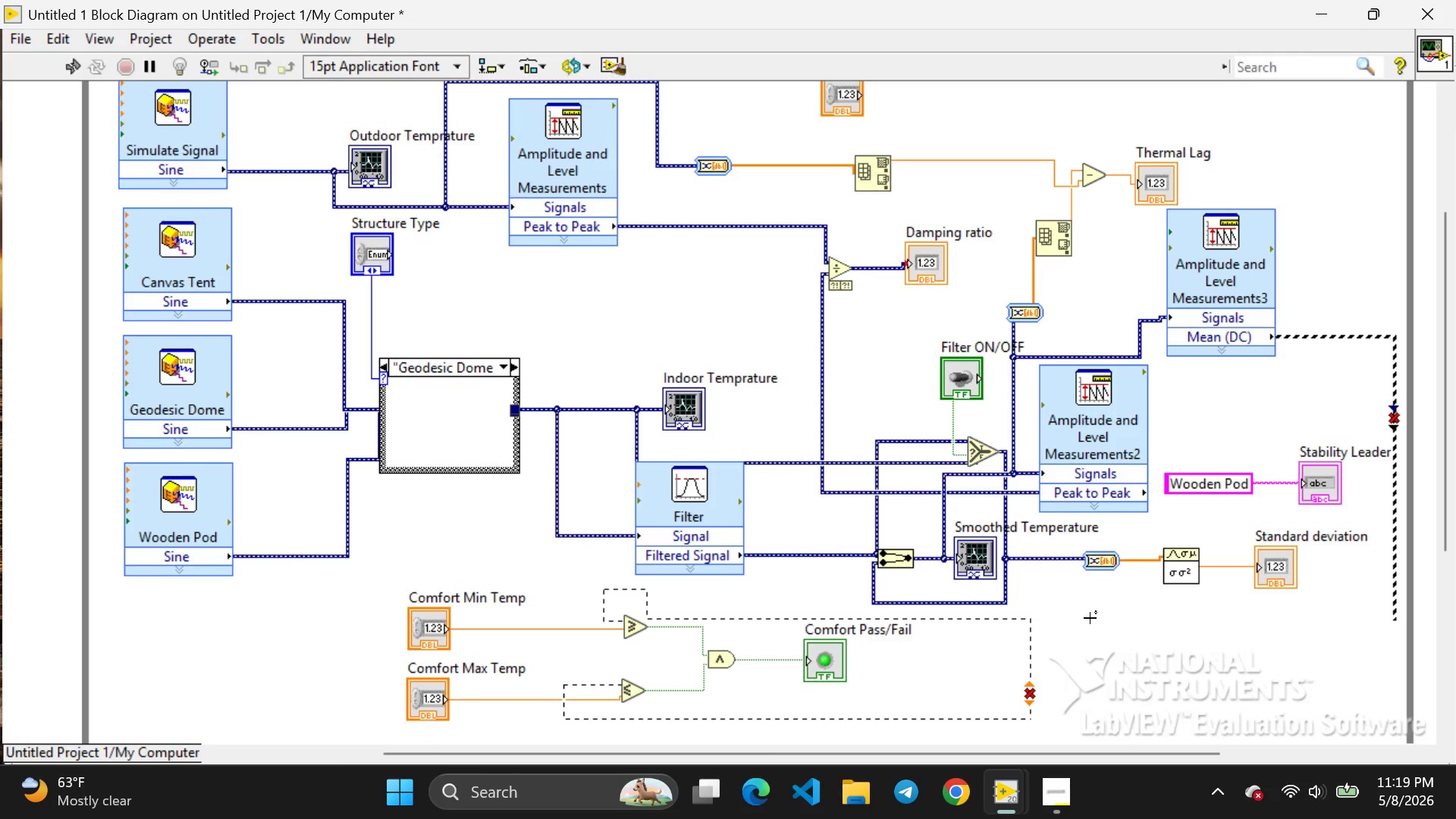 
key(Backspace)
 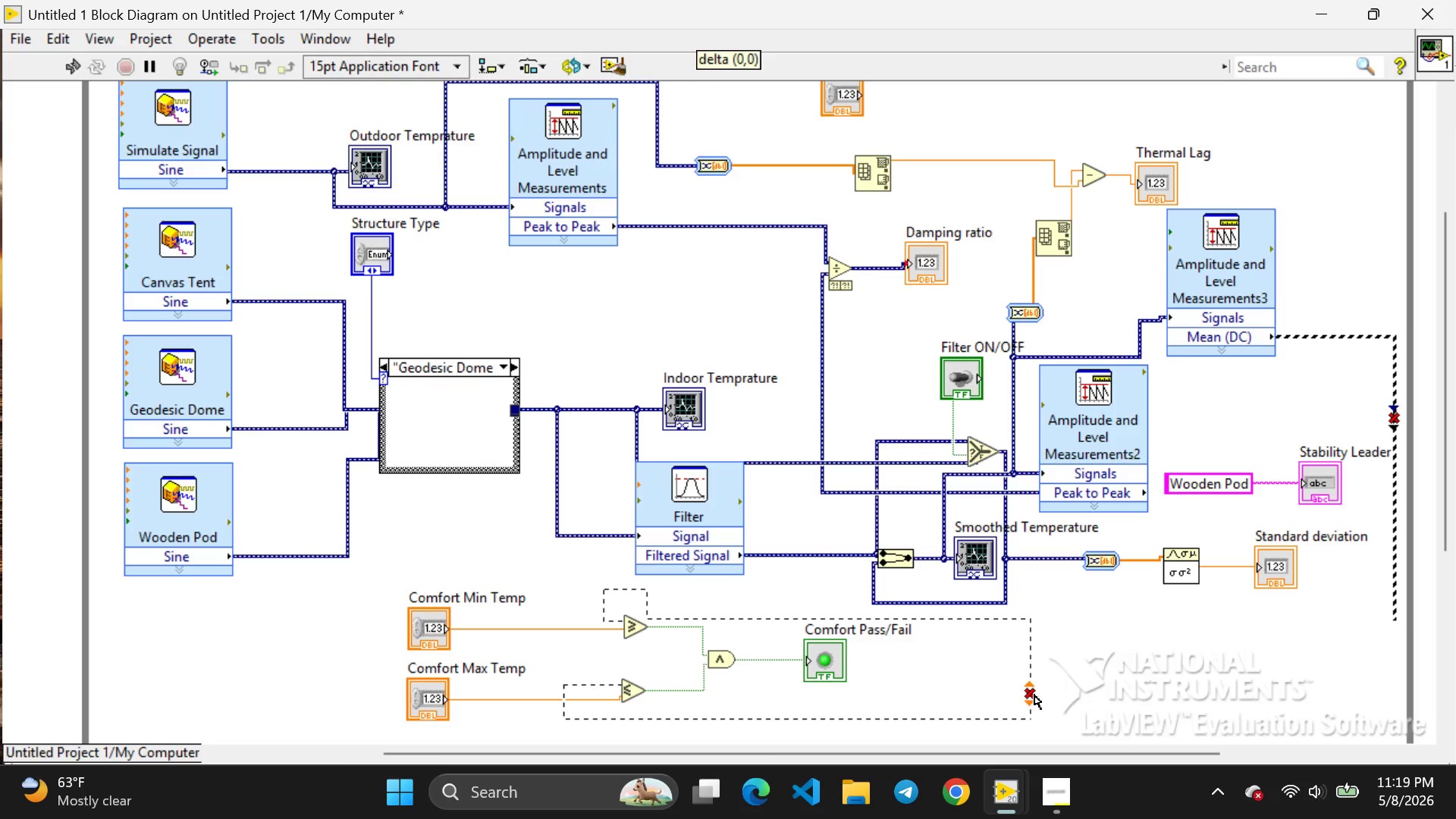 
left_click([1034, 695])
 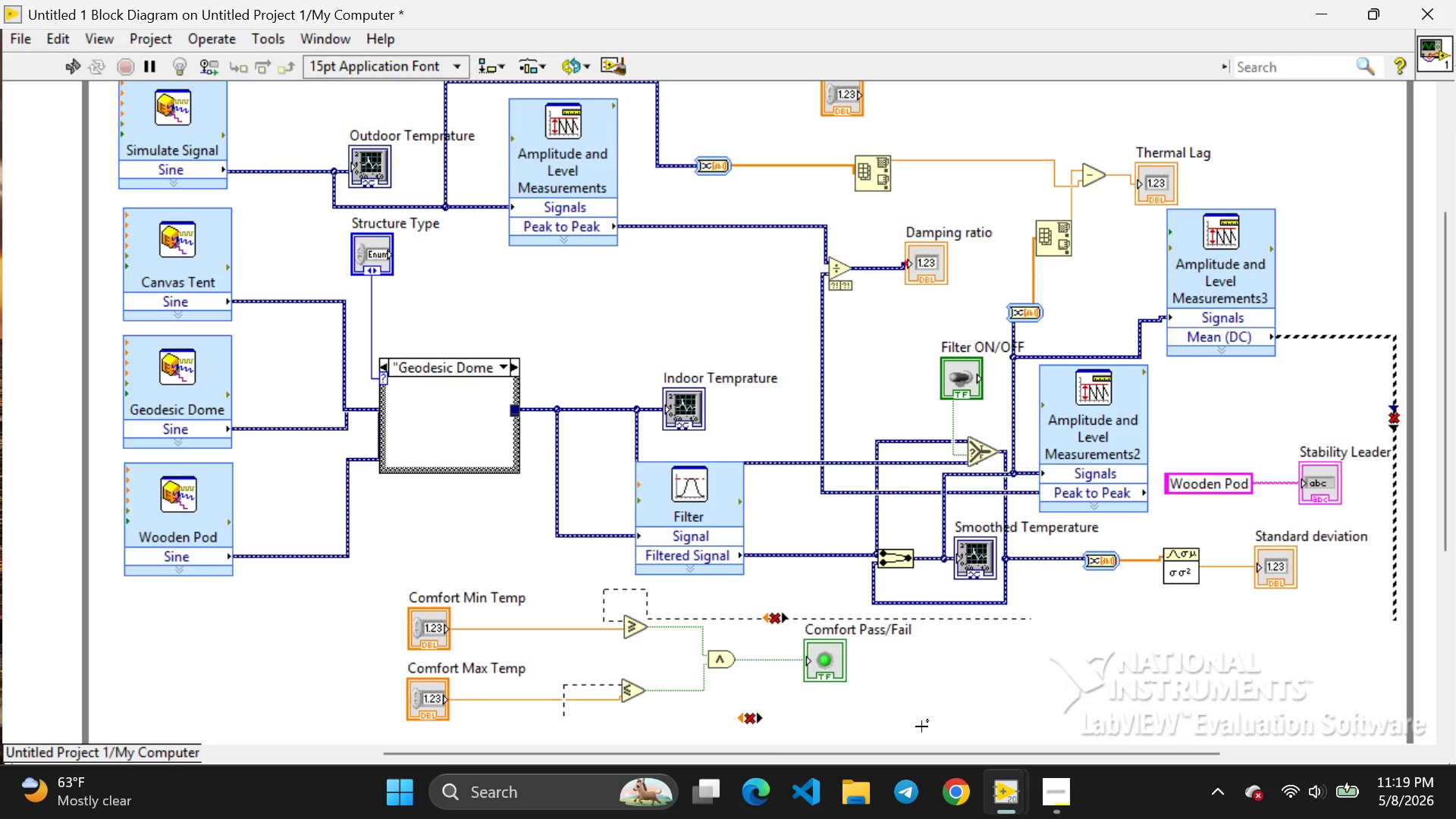 
key(Backspace)
 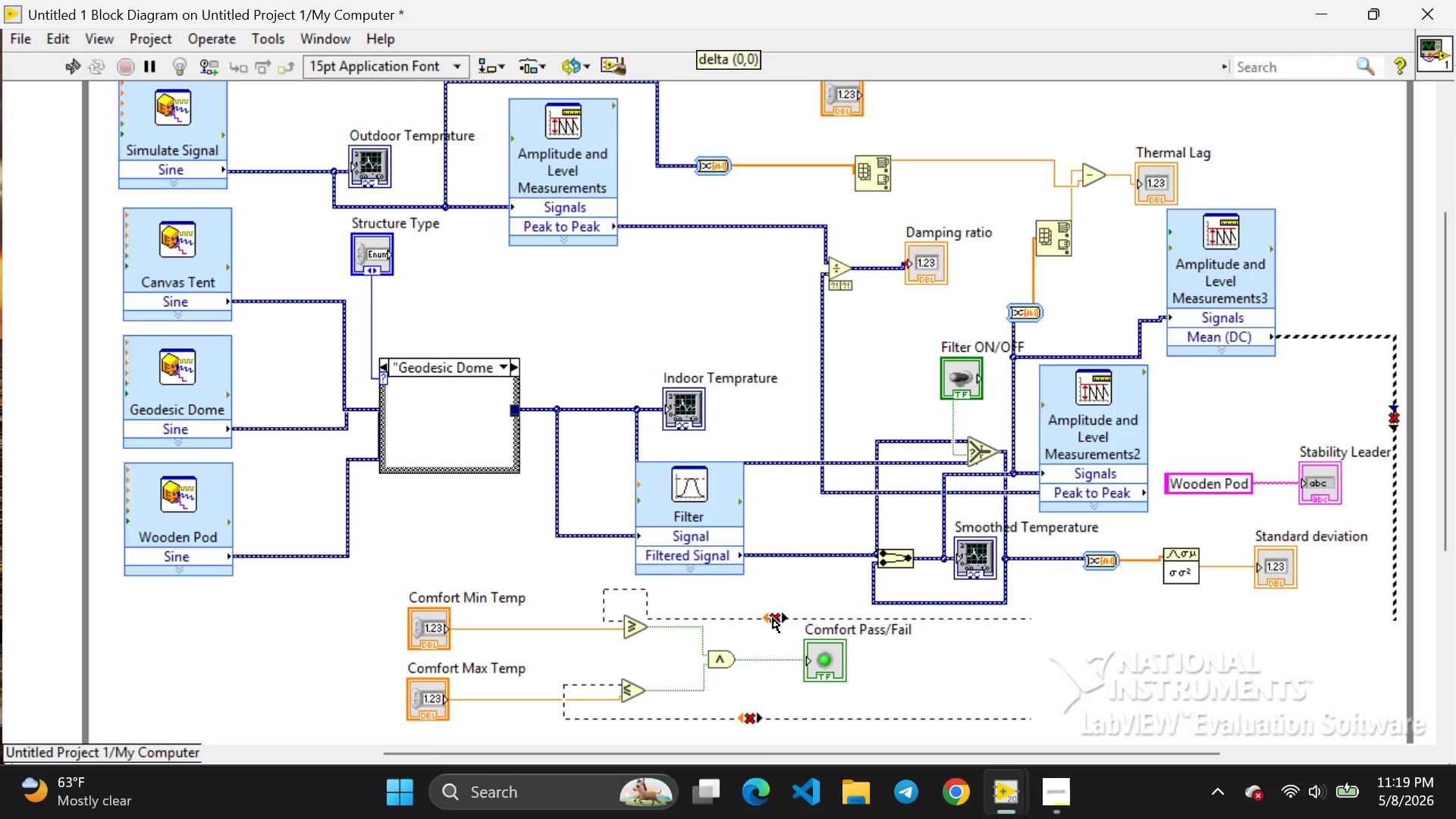 
left_click([773, 618])
 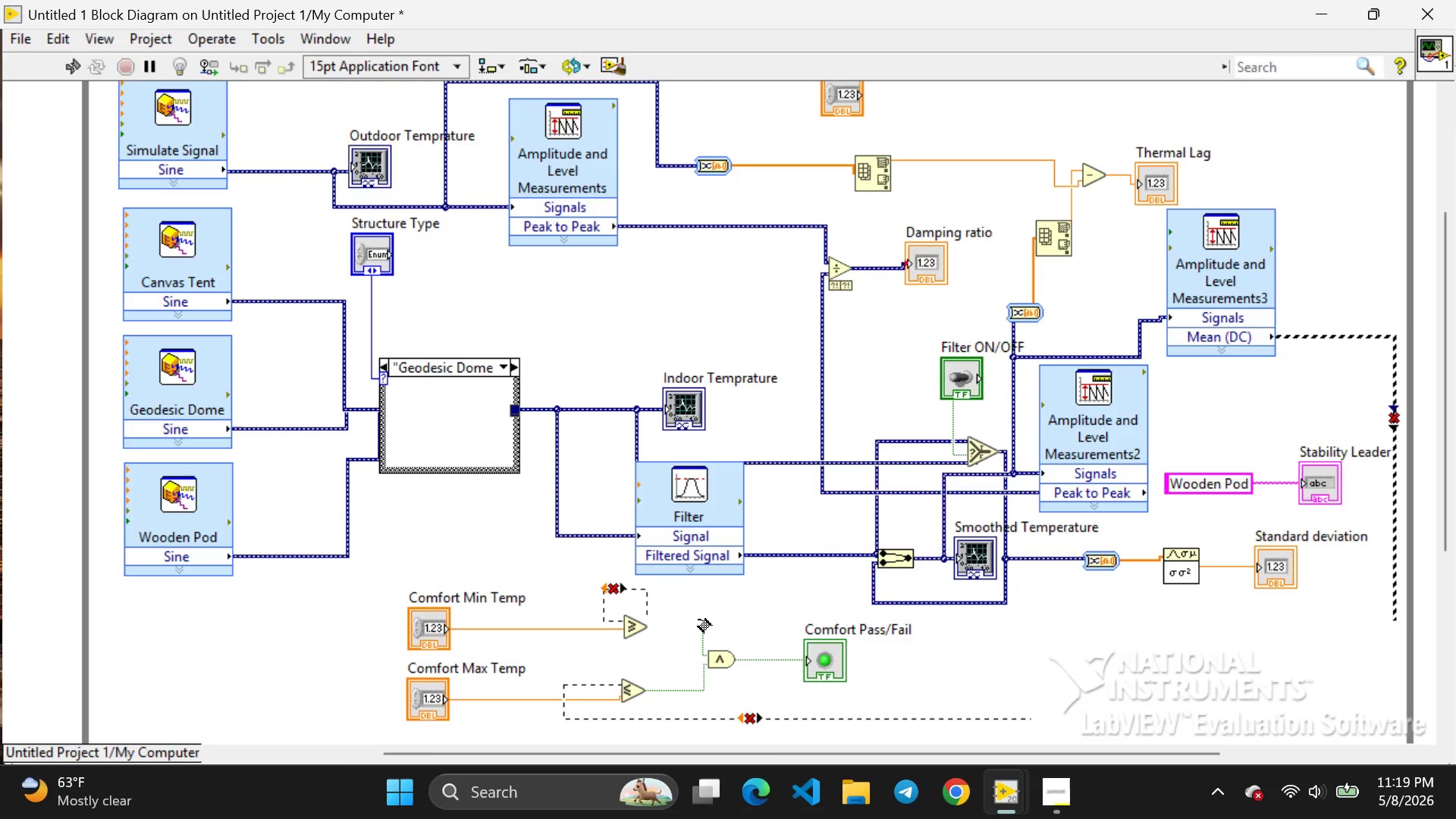 
key(Backspace)
 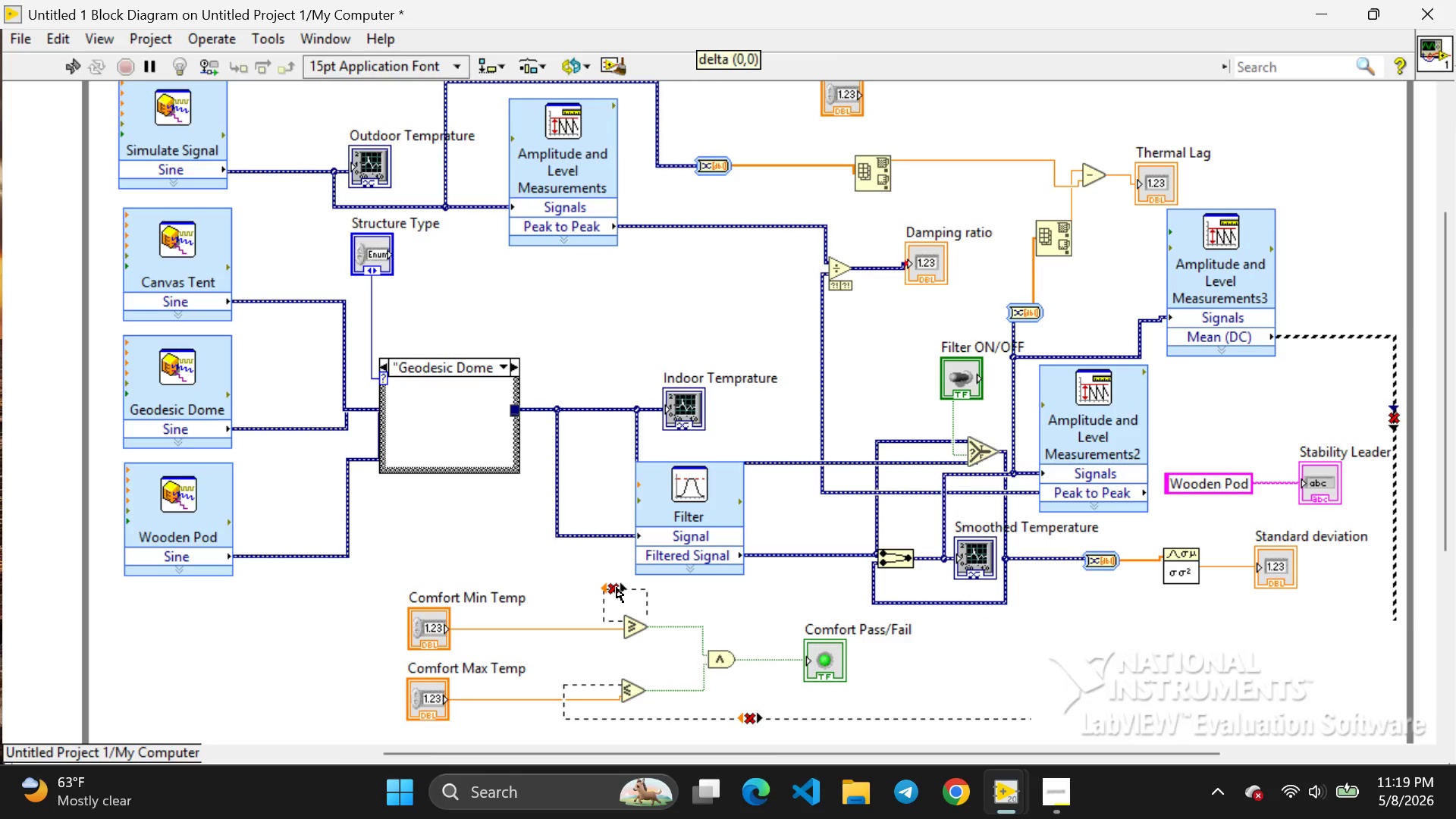 
left_click([617, 588])
 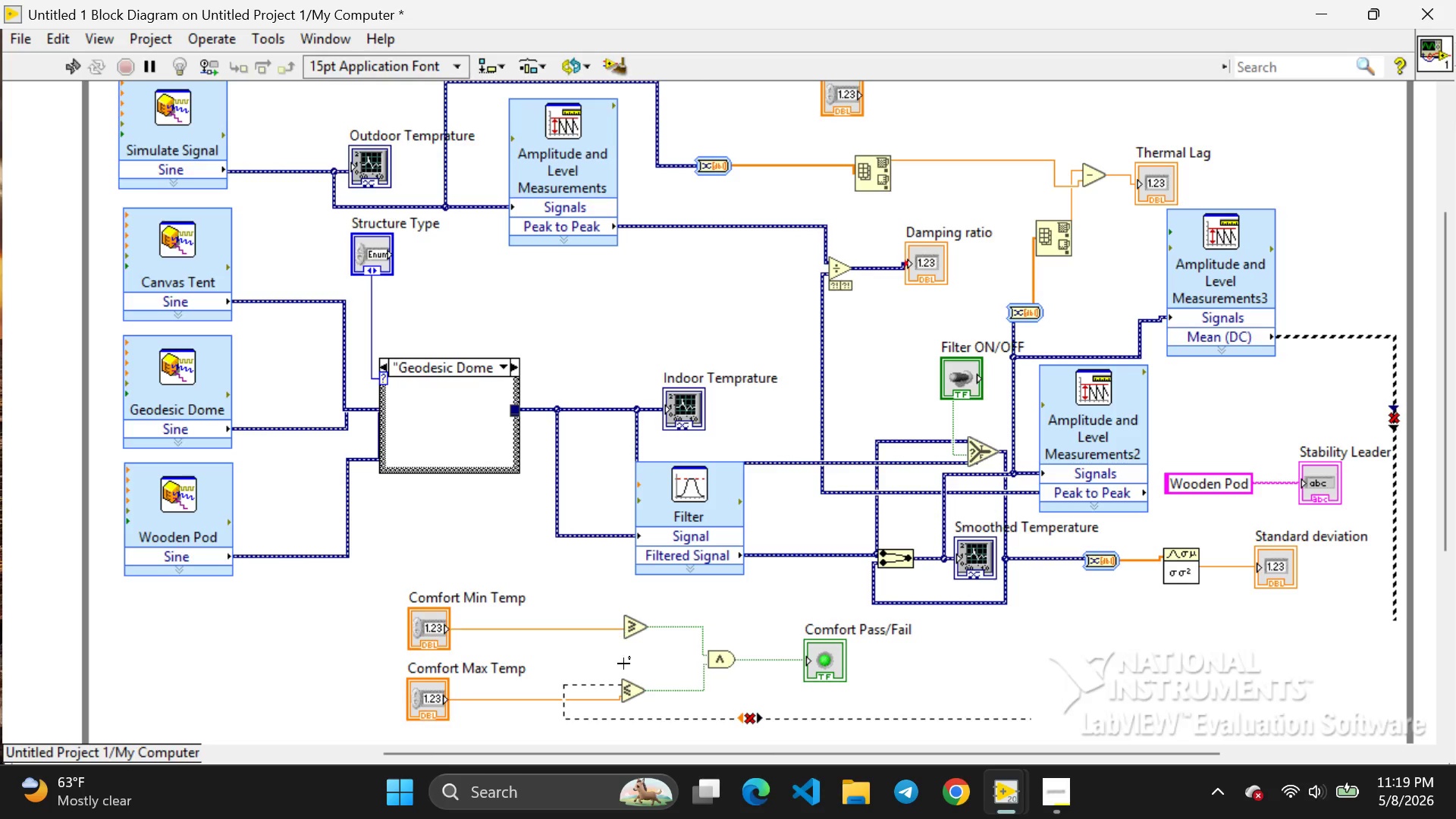 
key(Backspace)
 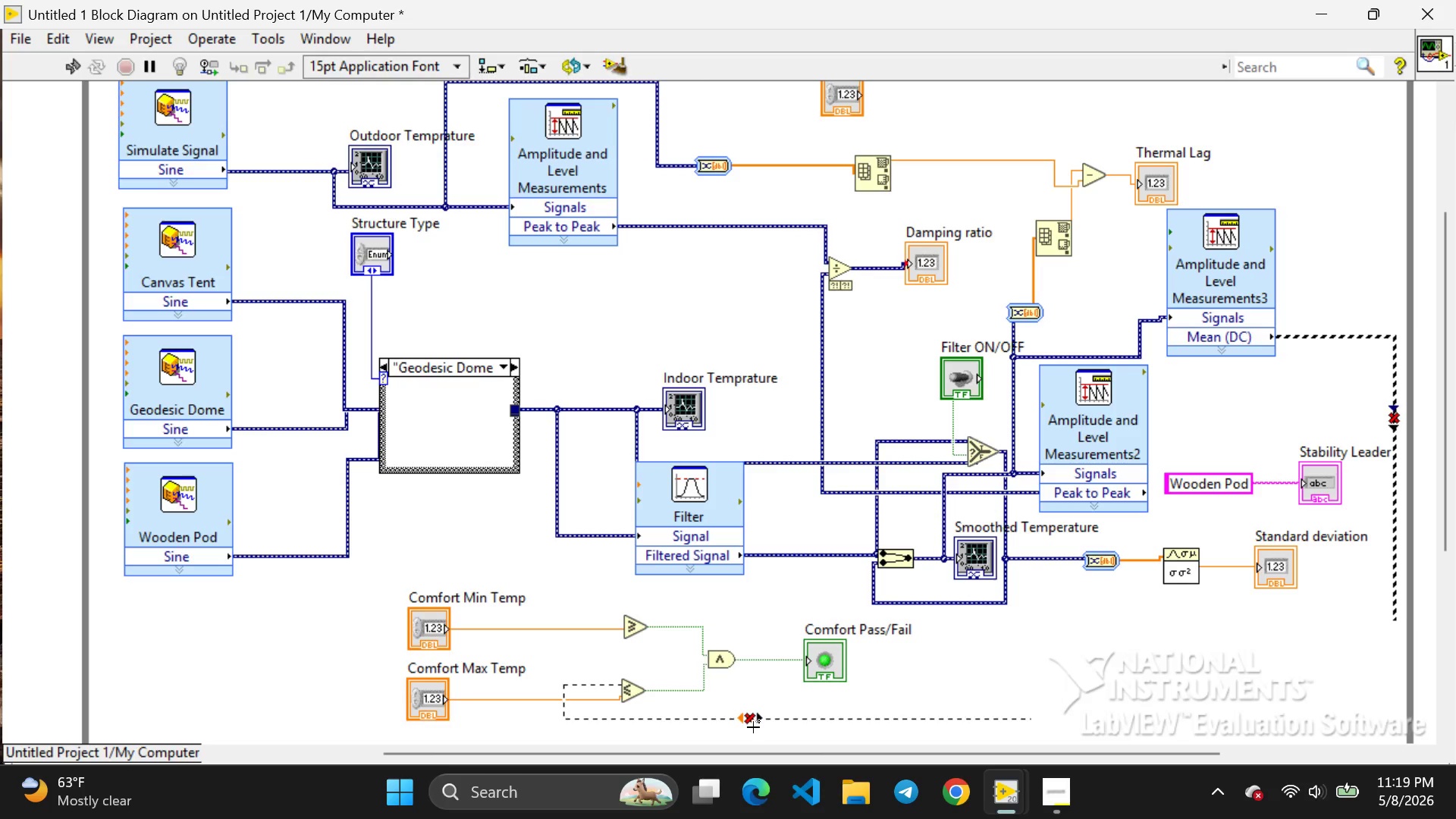 
left_click([753, 727])
 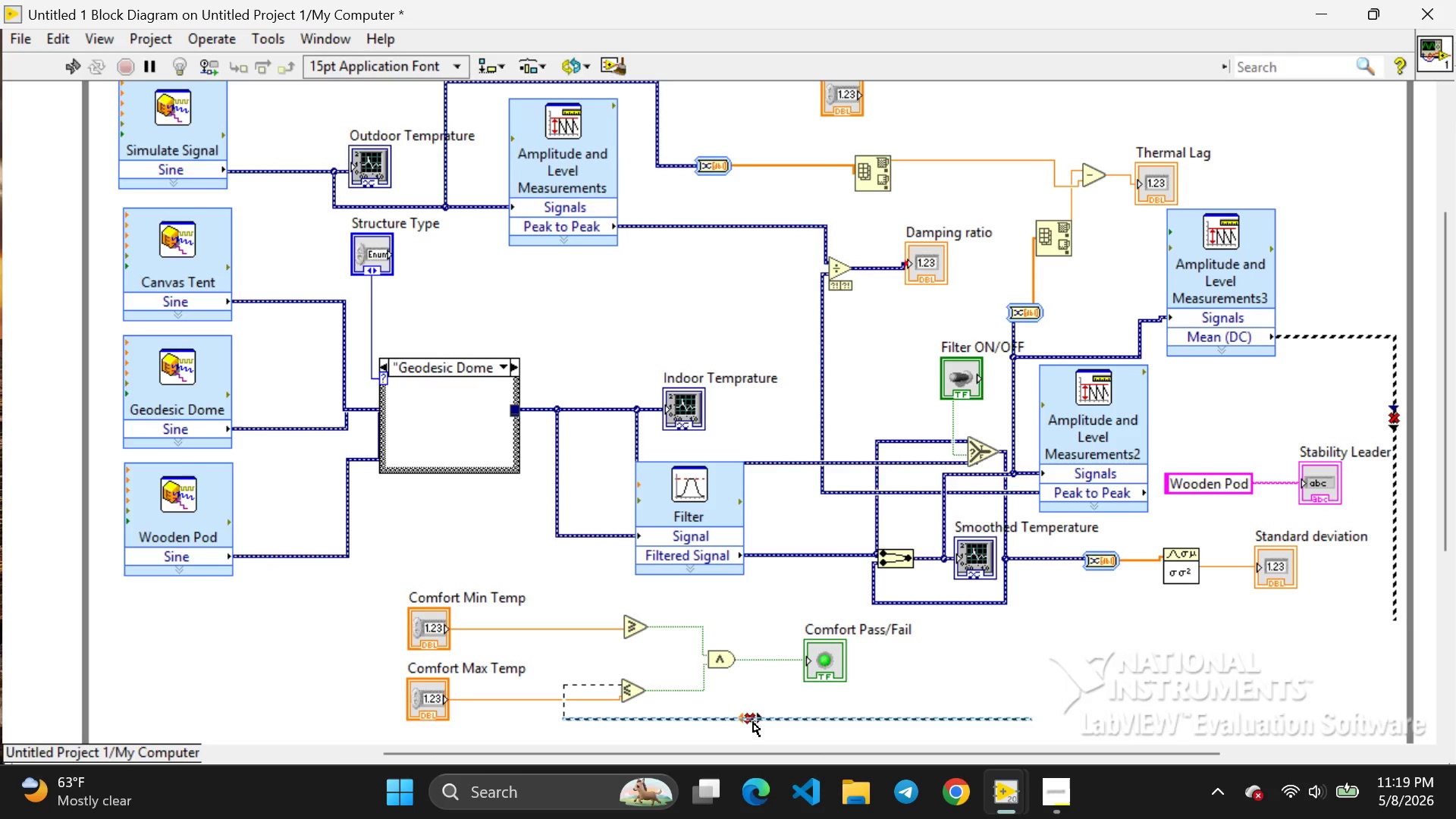 
left_click([753, 722])
 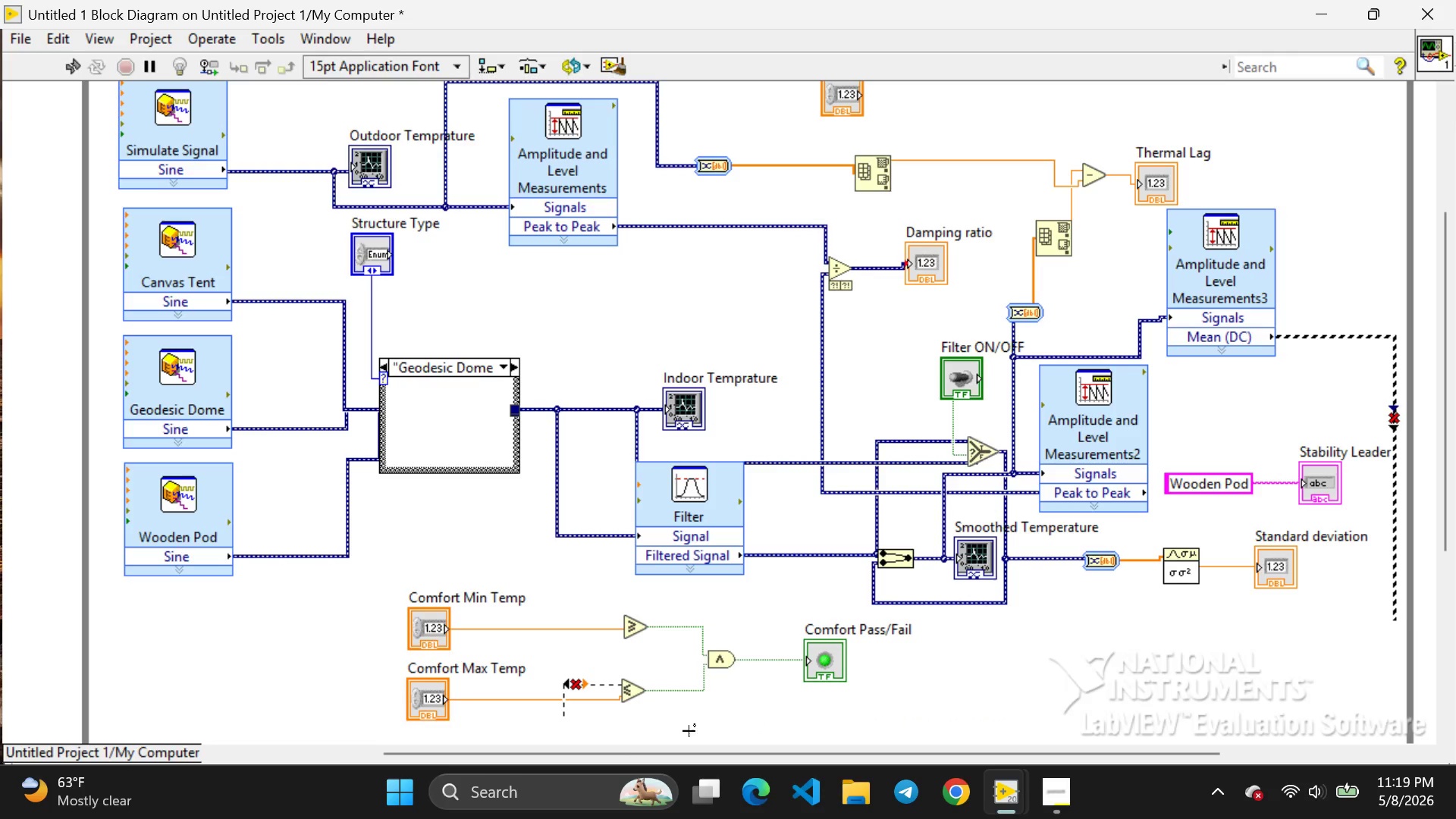 
key(Backspace)
 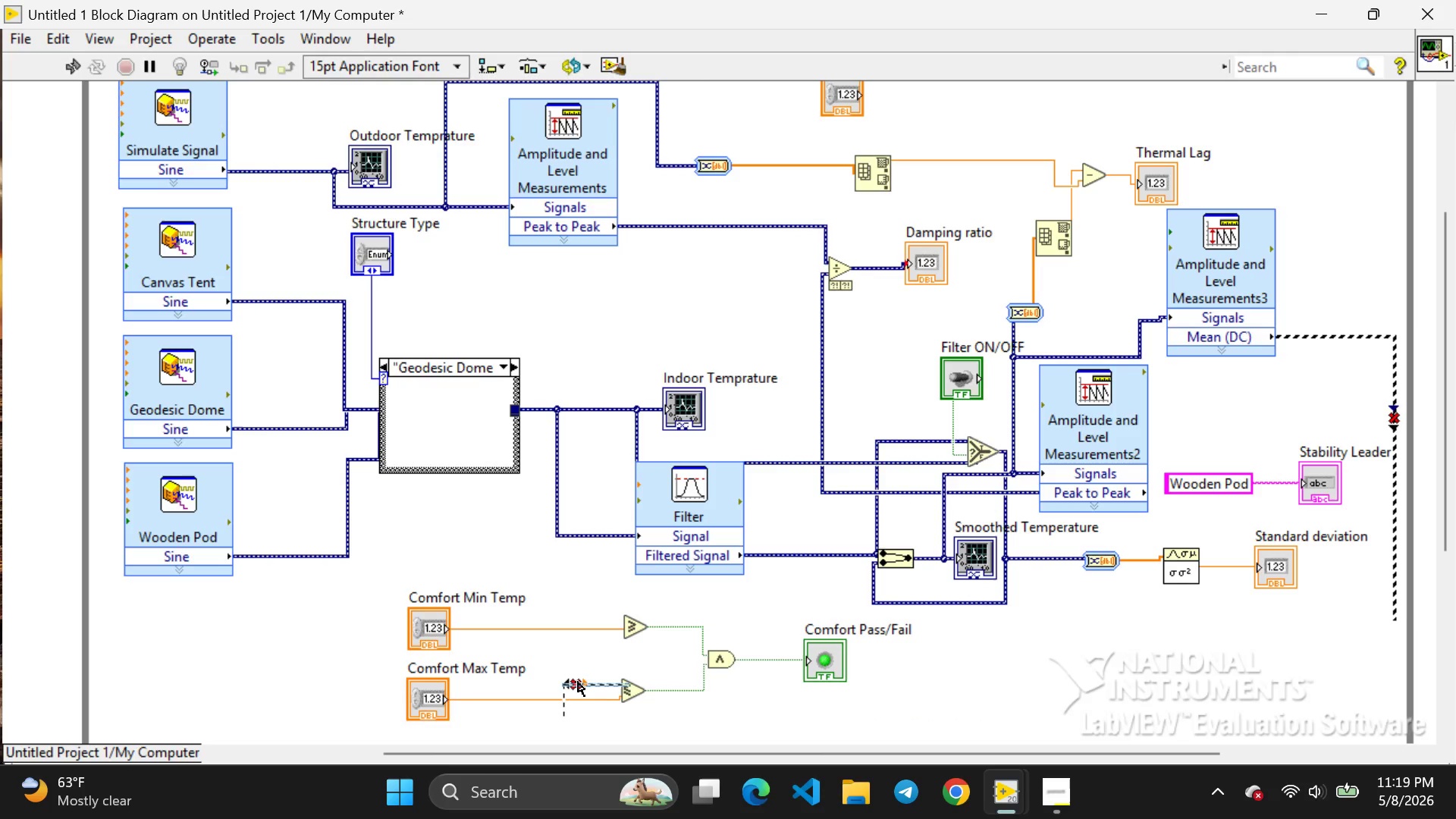 
left_click([578, 682])
 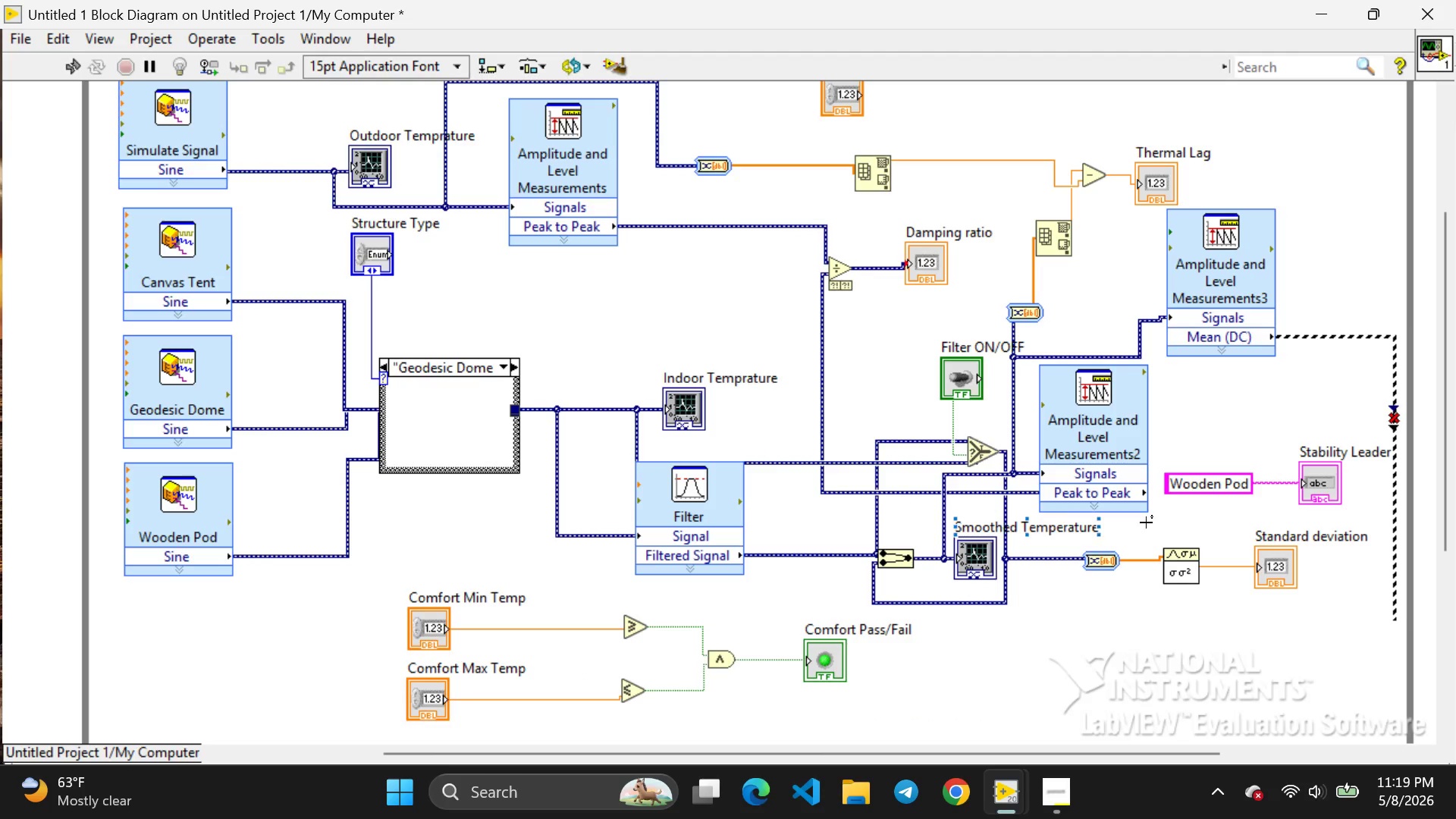 
key(Backspace)
 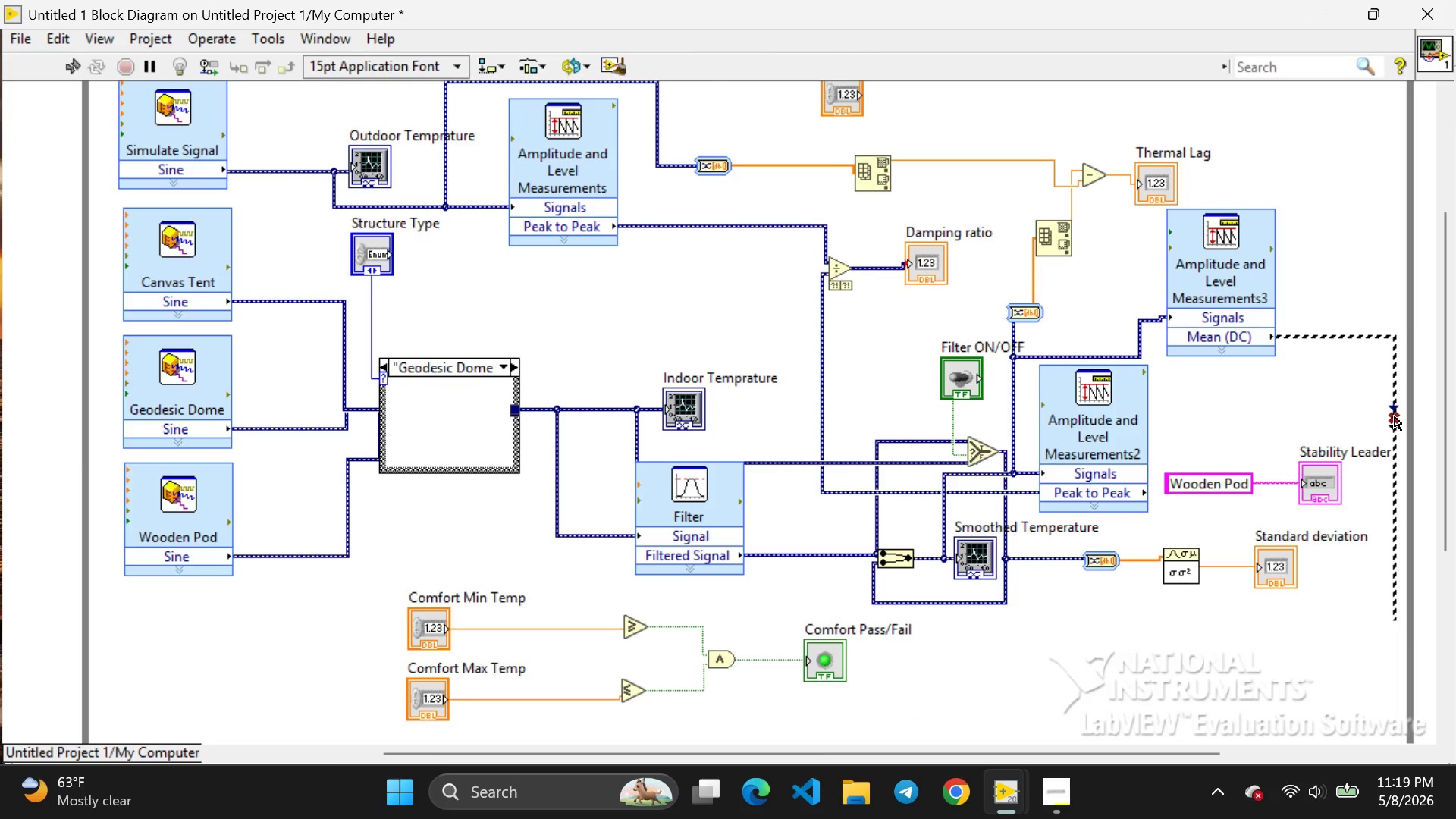 
left_click([1395, 416])
 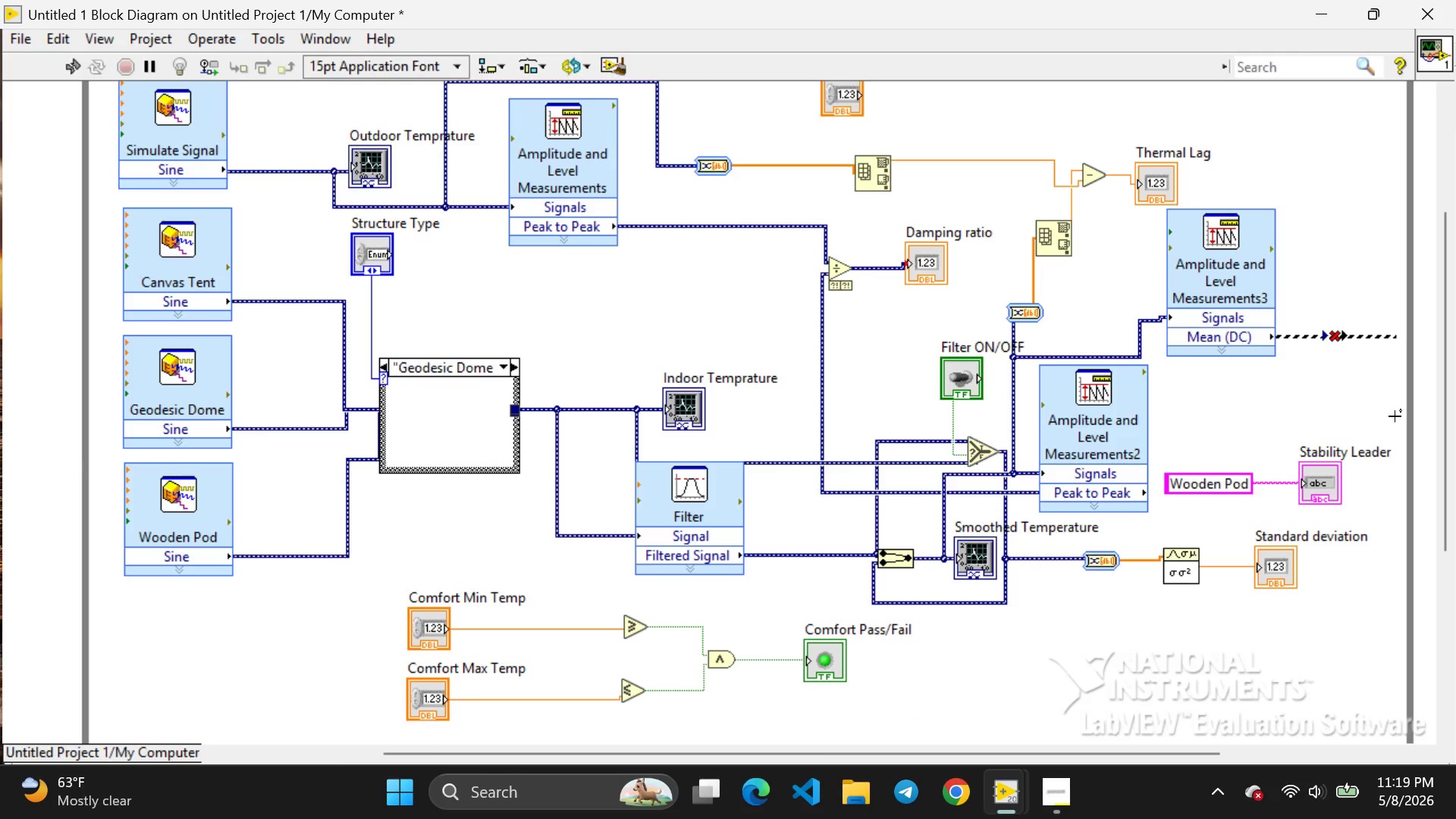 
key(Backspace)
 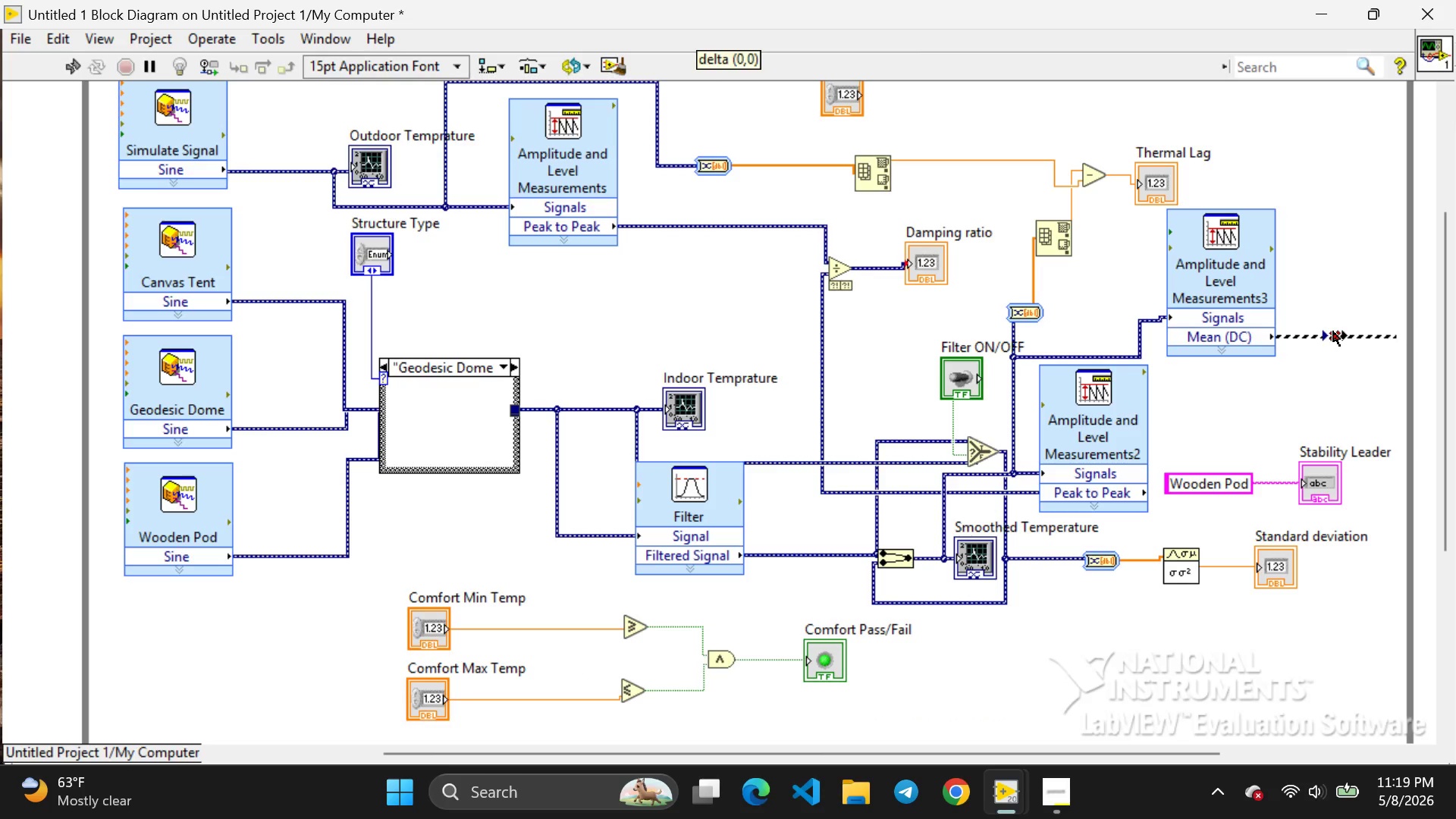 
left_click([1333, 331])
 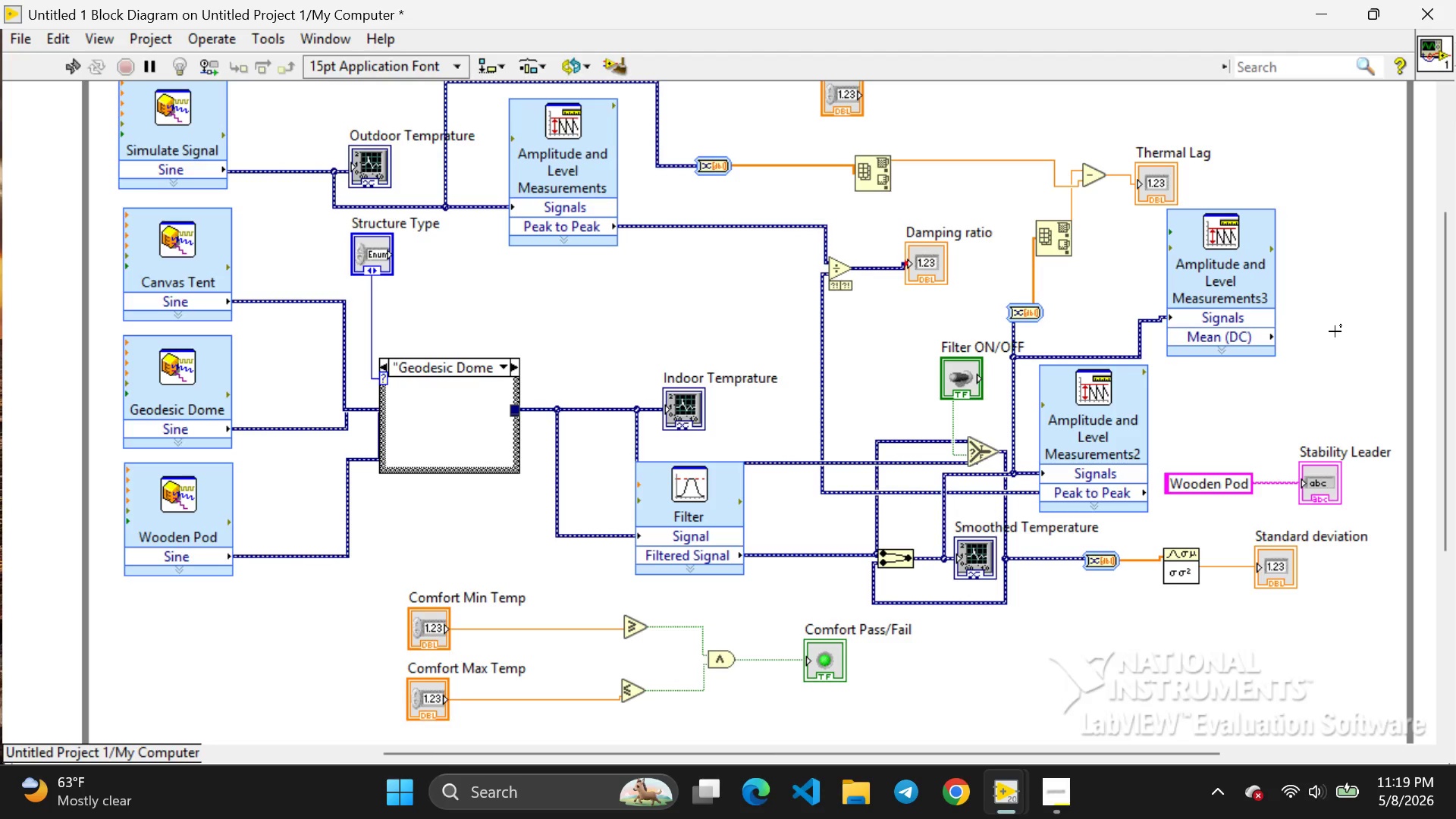 
key(Backspace)
 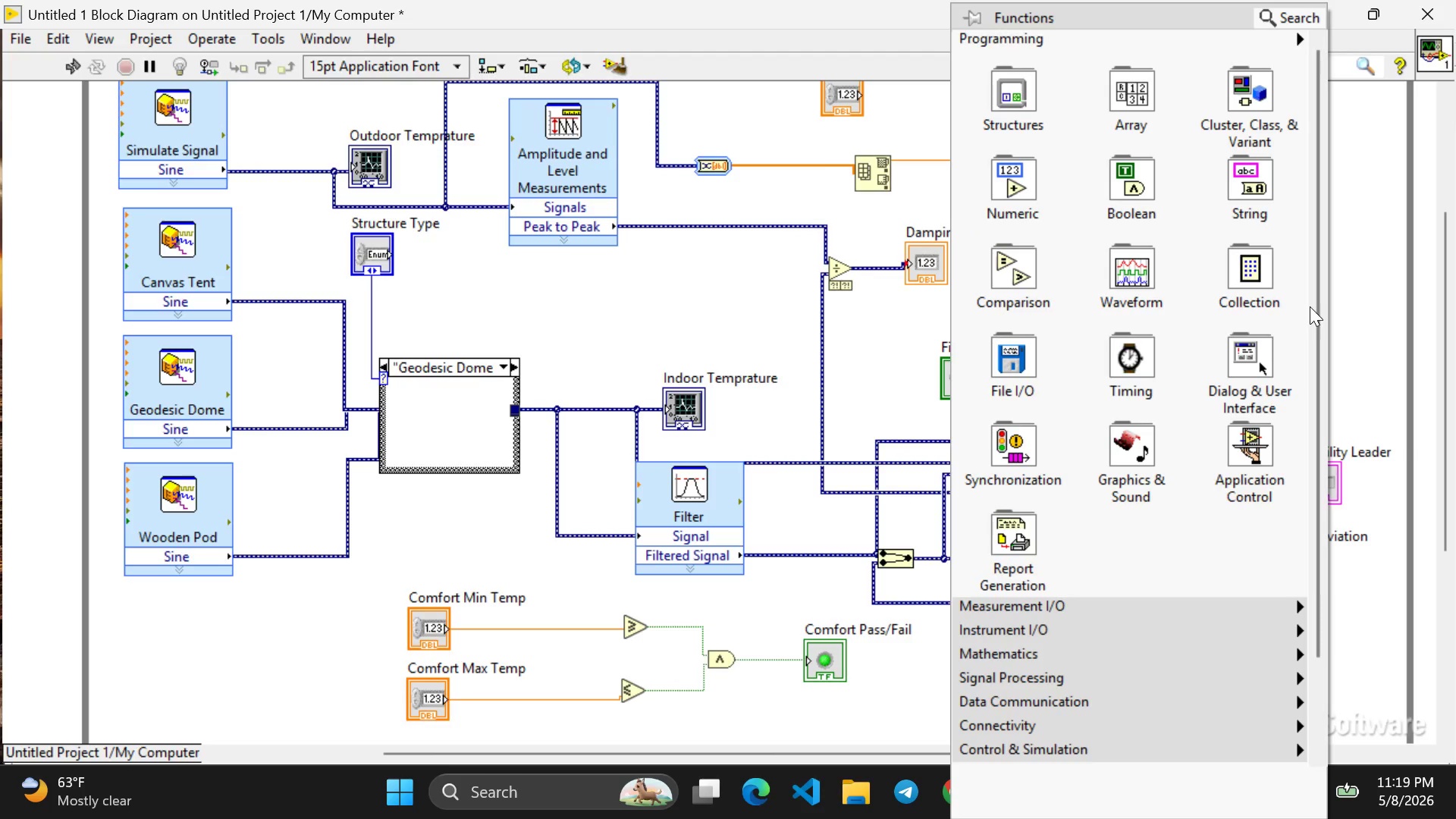 
right_click([1329, 311])
 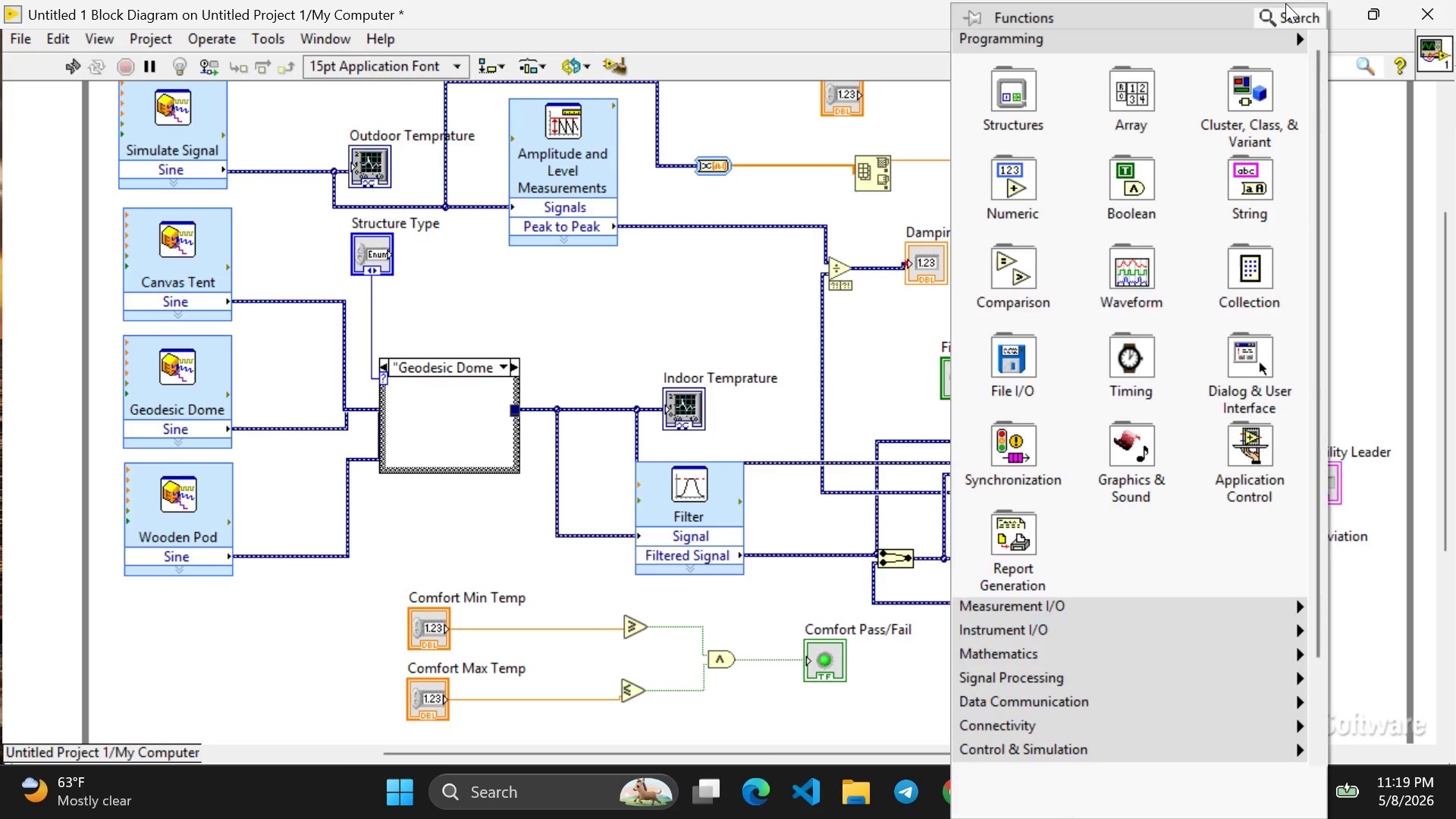 
left_click([1285, 3])
 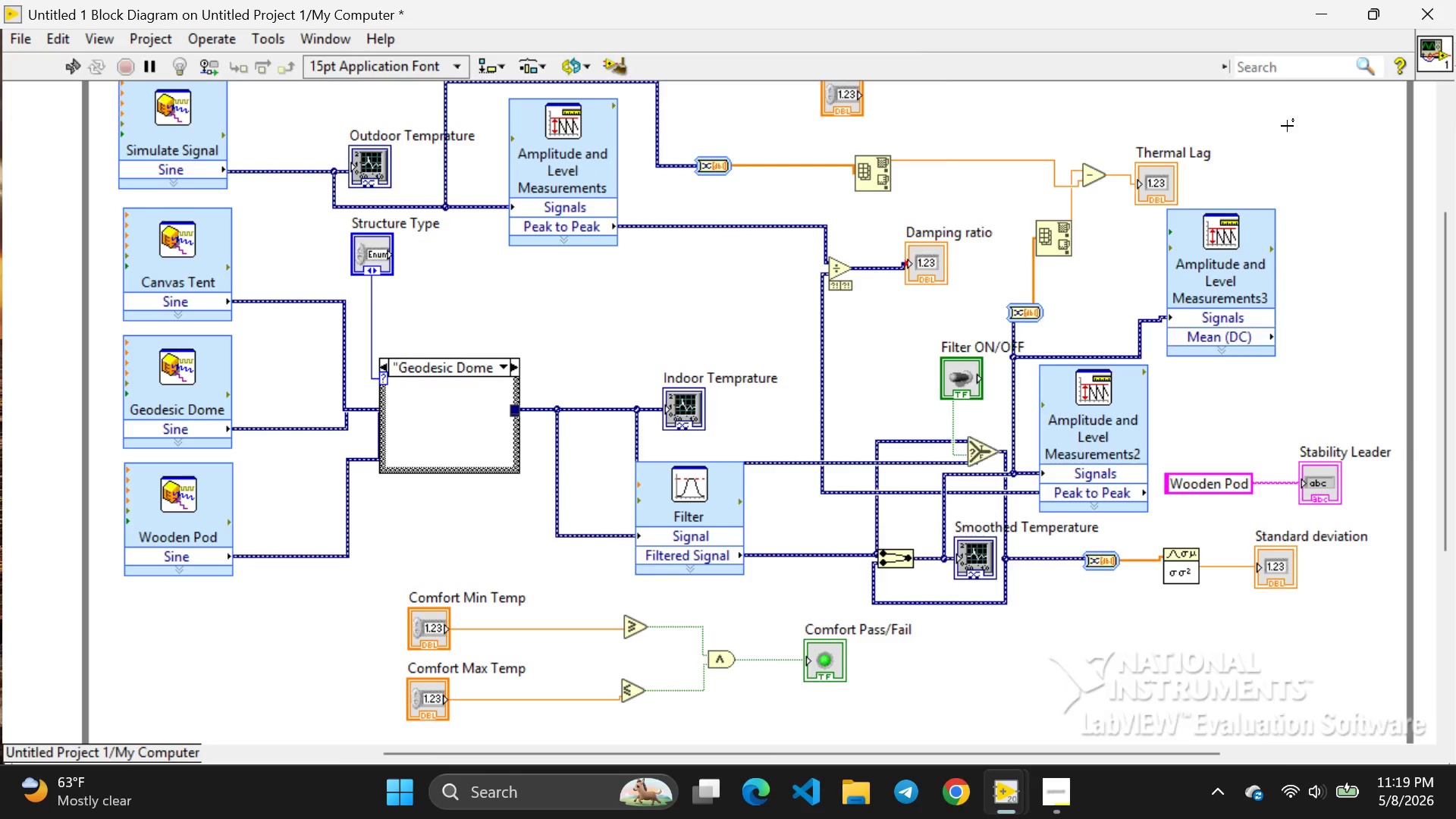 
right_click([1287, 126])
 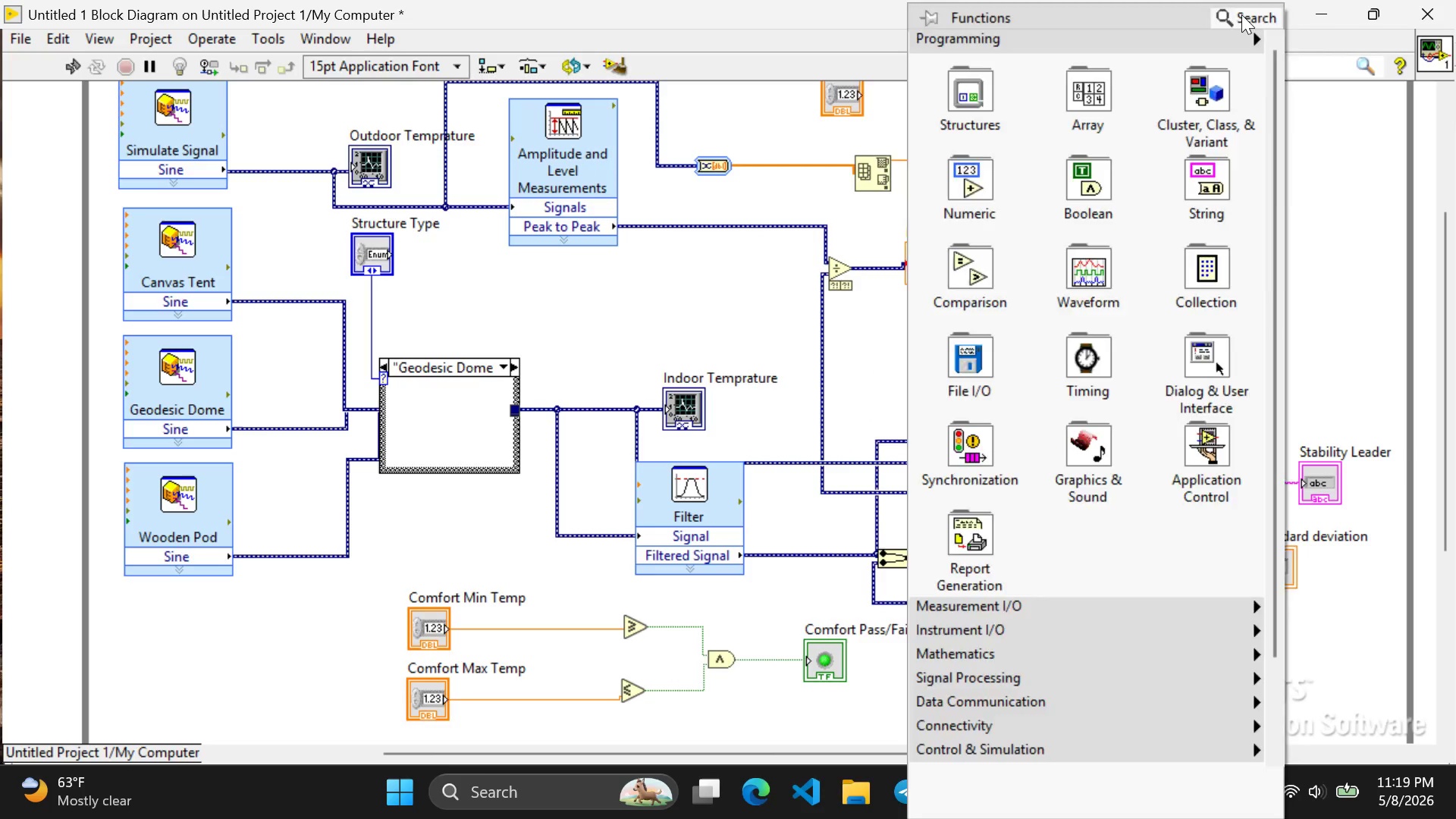 
left_click([1241, 14])
 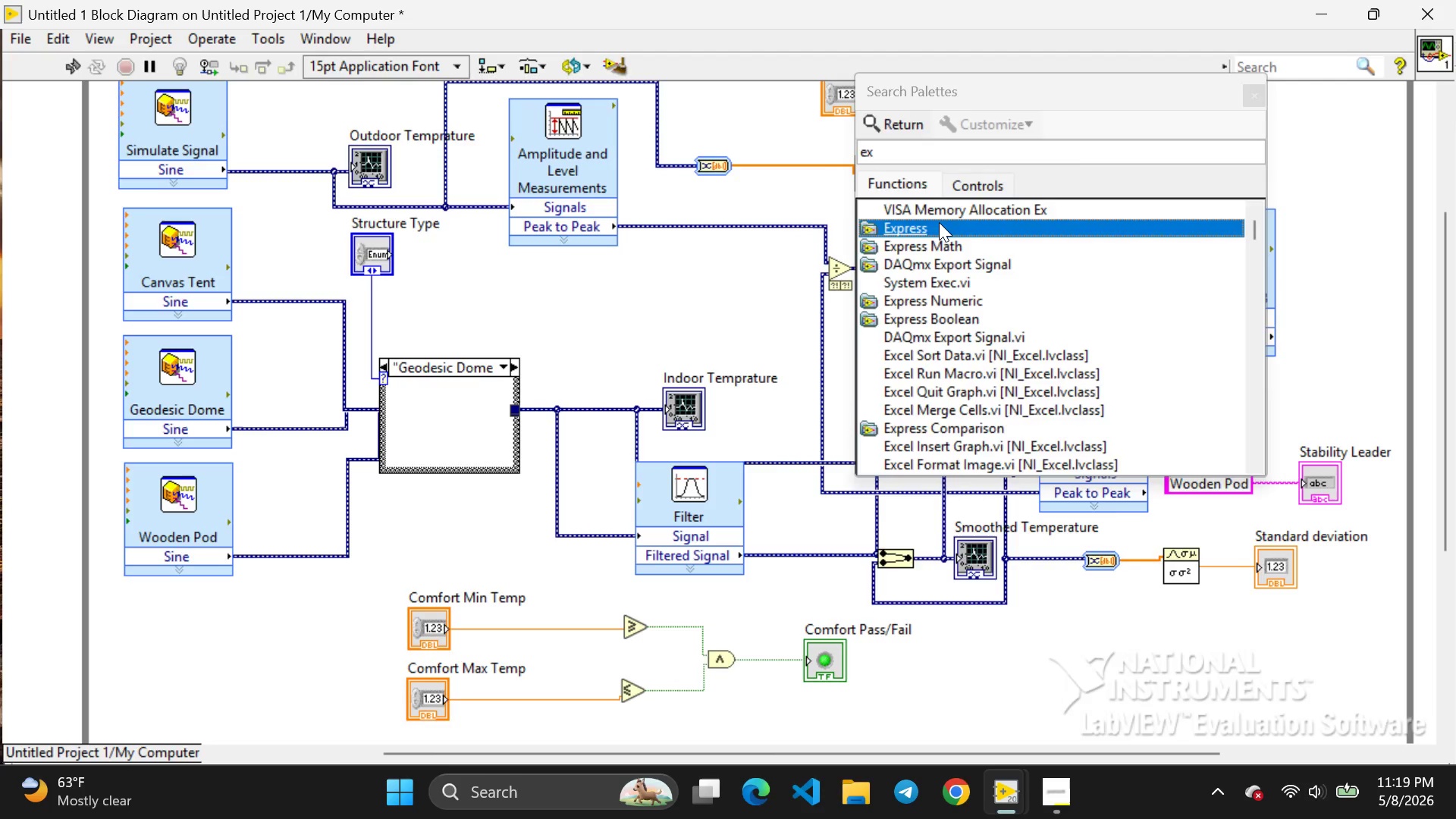 
left_click([939, 222])
 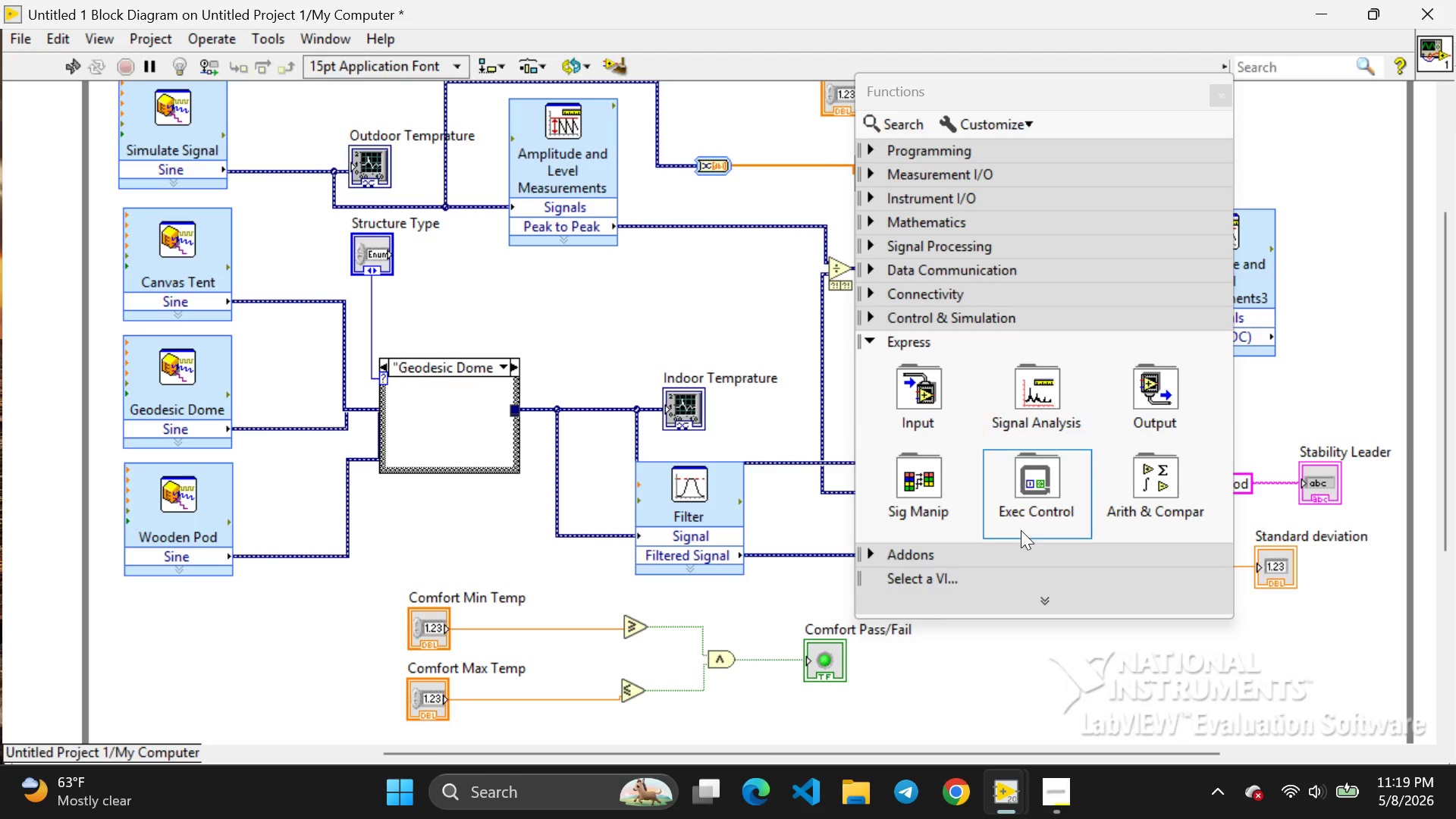 
double_click([939, 222])
 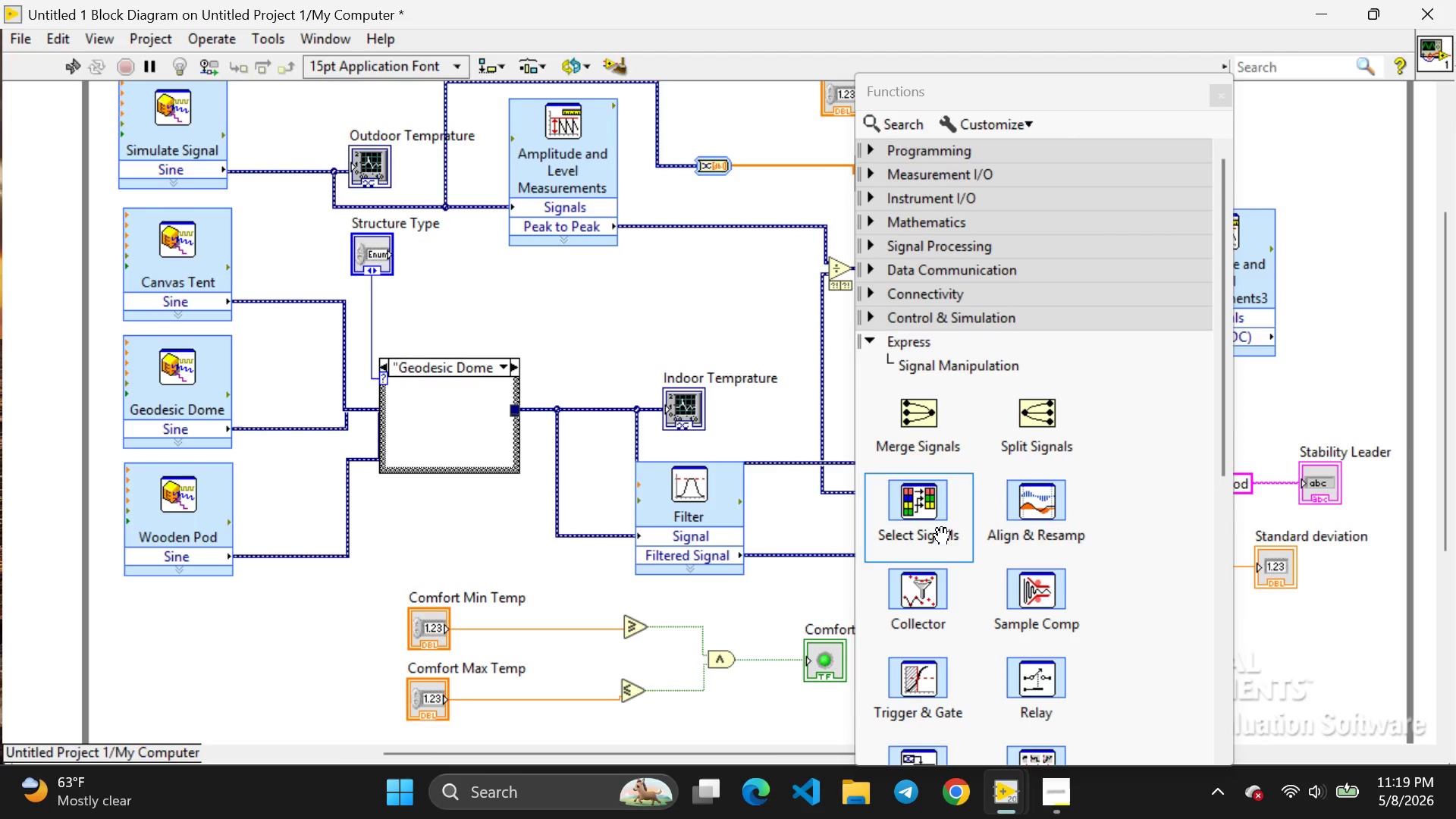 
double_click([942, 537])
 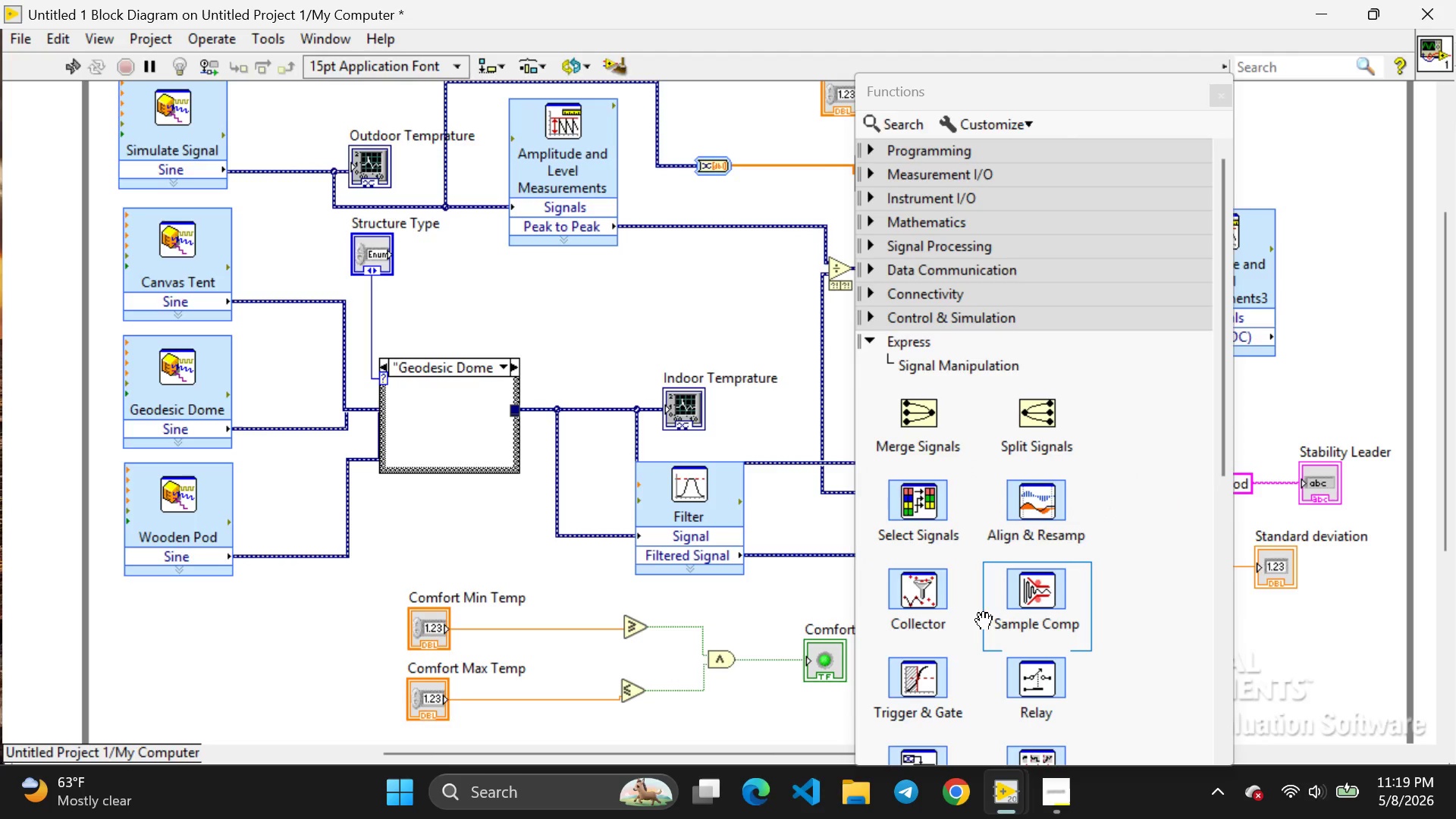 
scroll: coordinate [984, 622], scroll_direction: down, amount: 4.0
 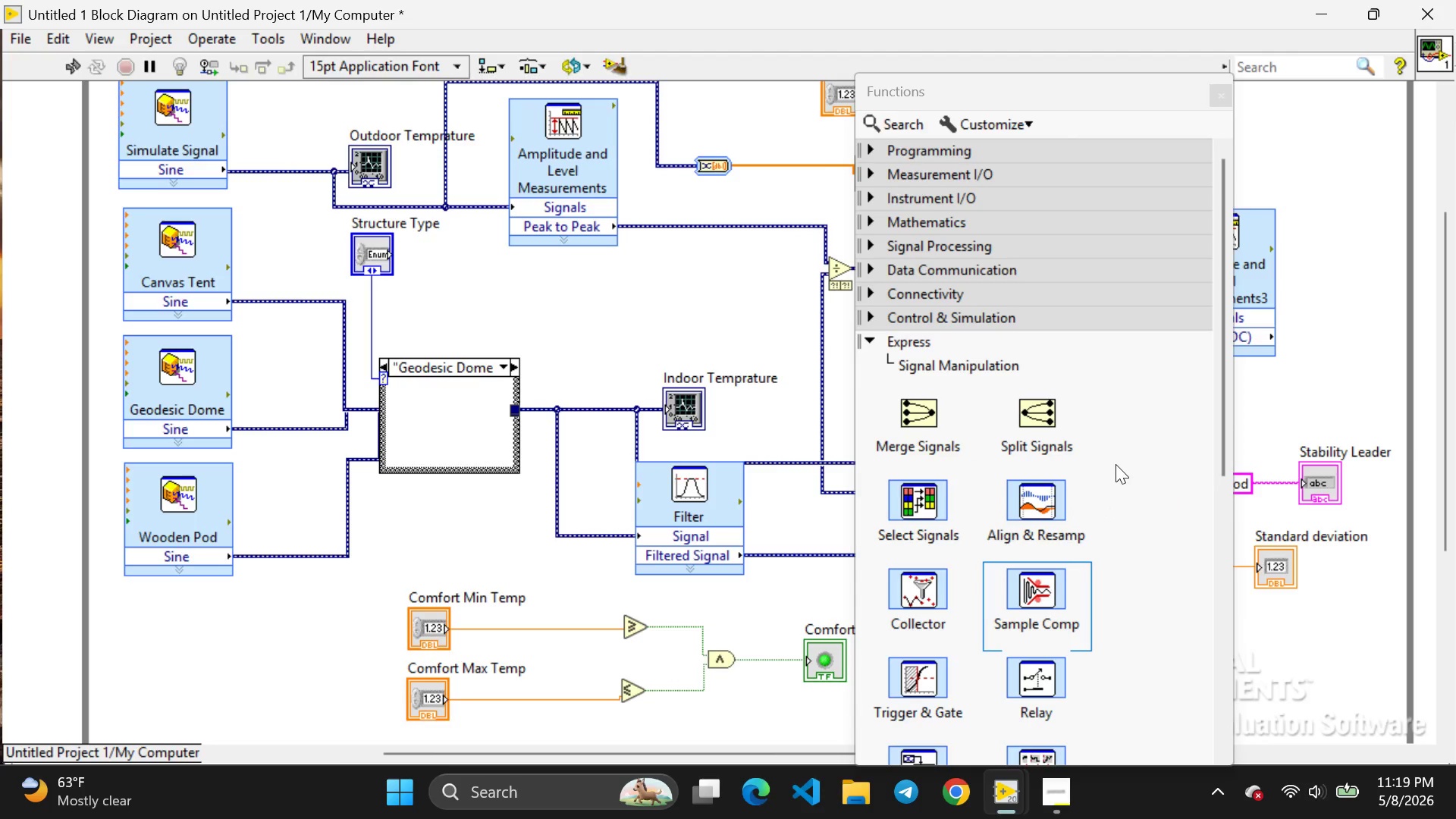 
left_click([1116, 464])